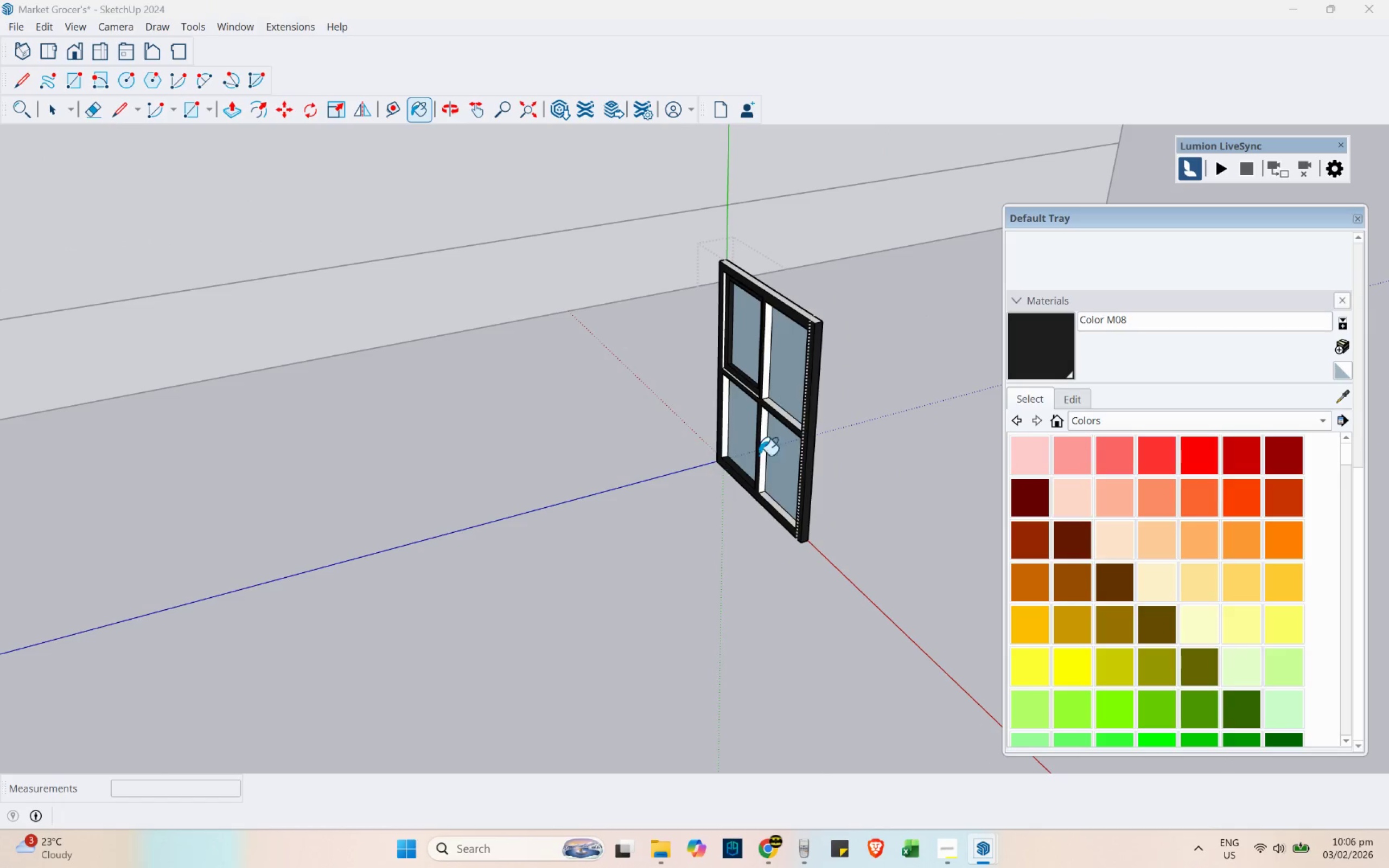 
key(B)
 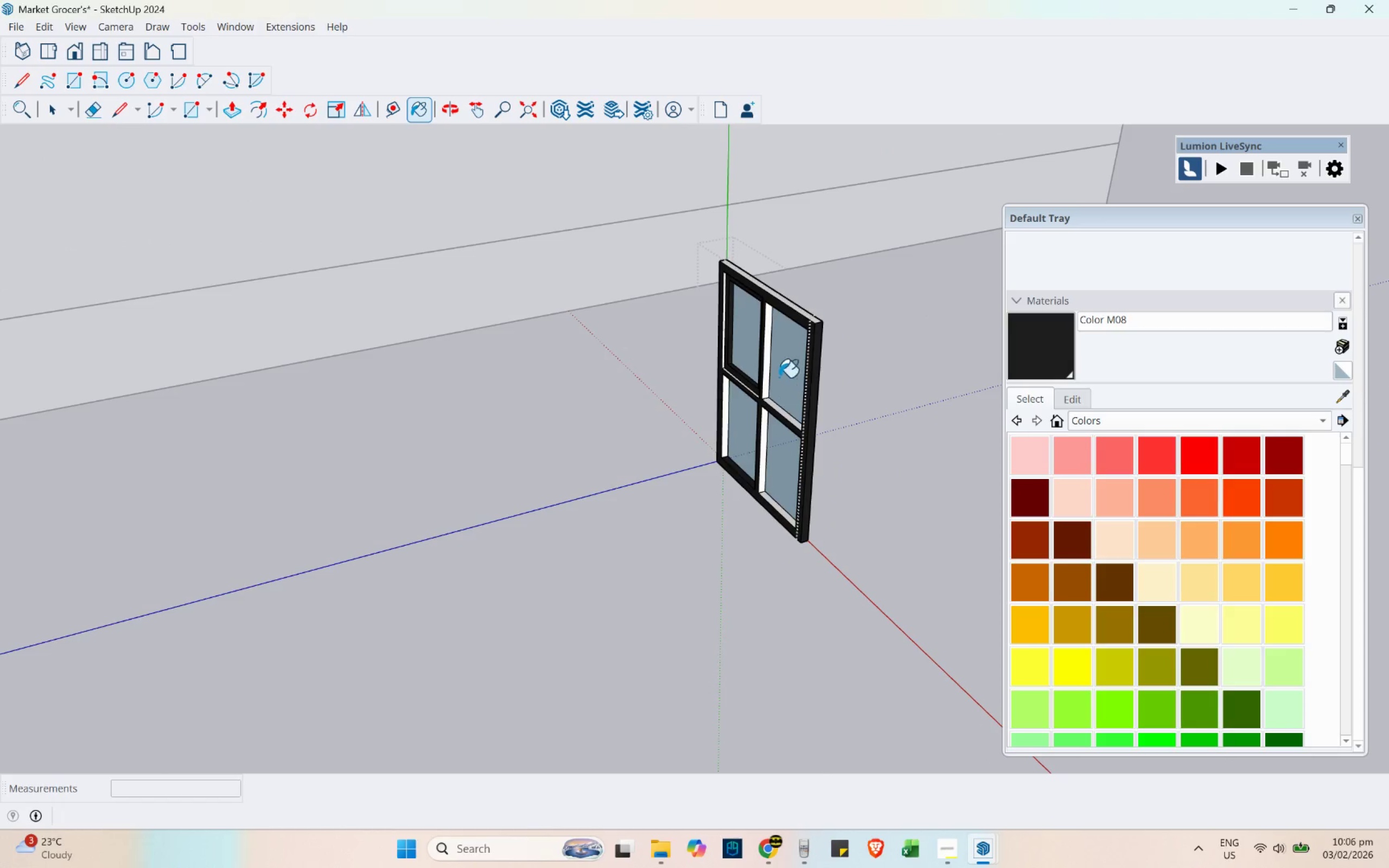 
scroll: coordinate [754, 362], scroll_direction: up, amount: 6.0
 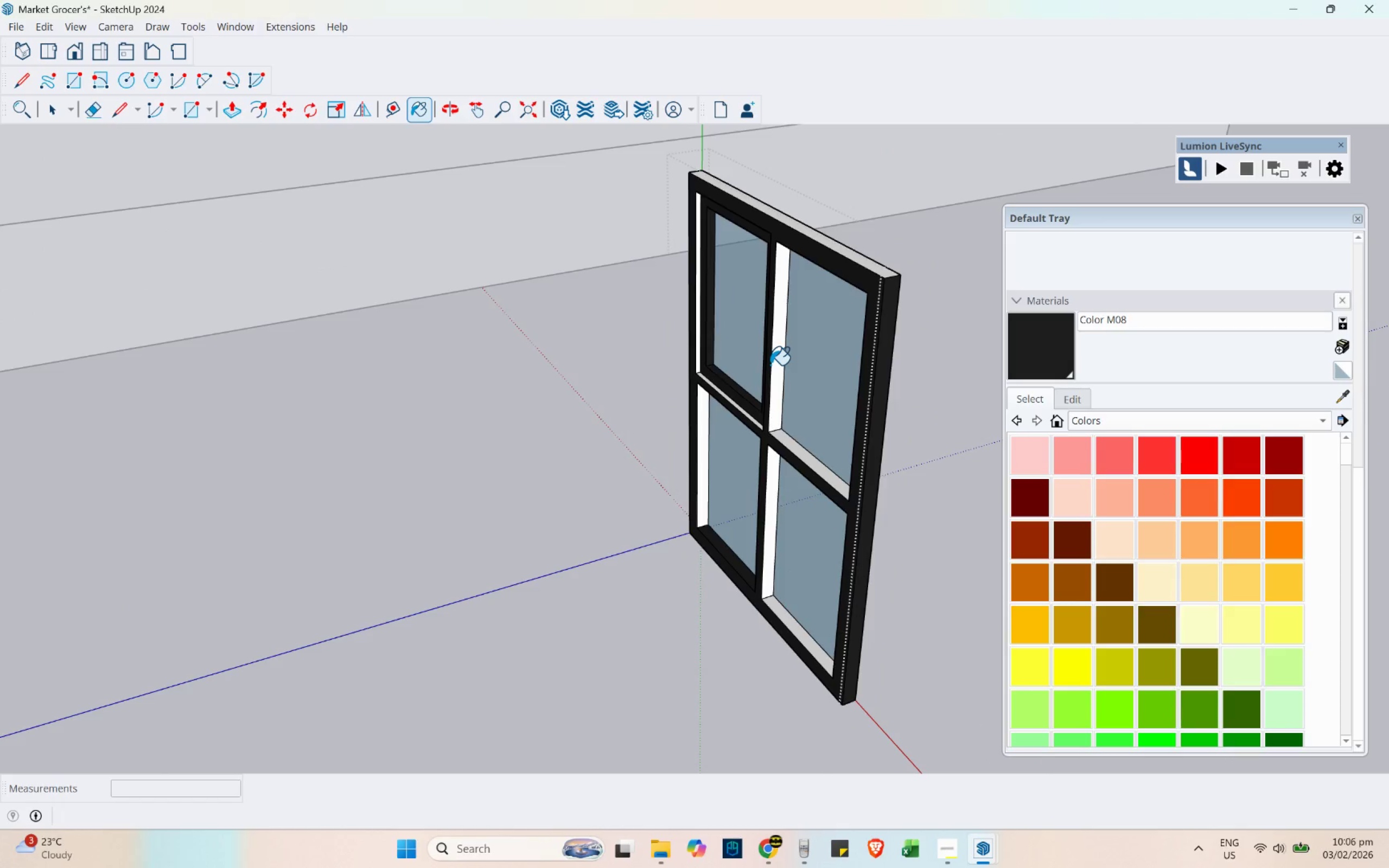 
hold_key(key=ShiftLeft, duration=0.53)
 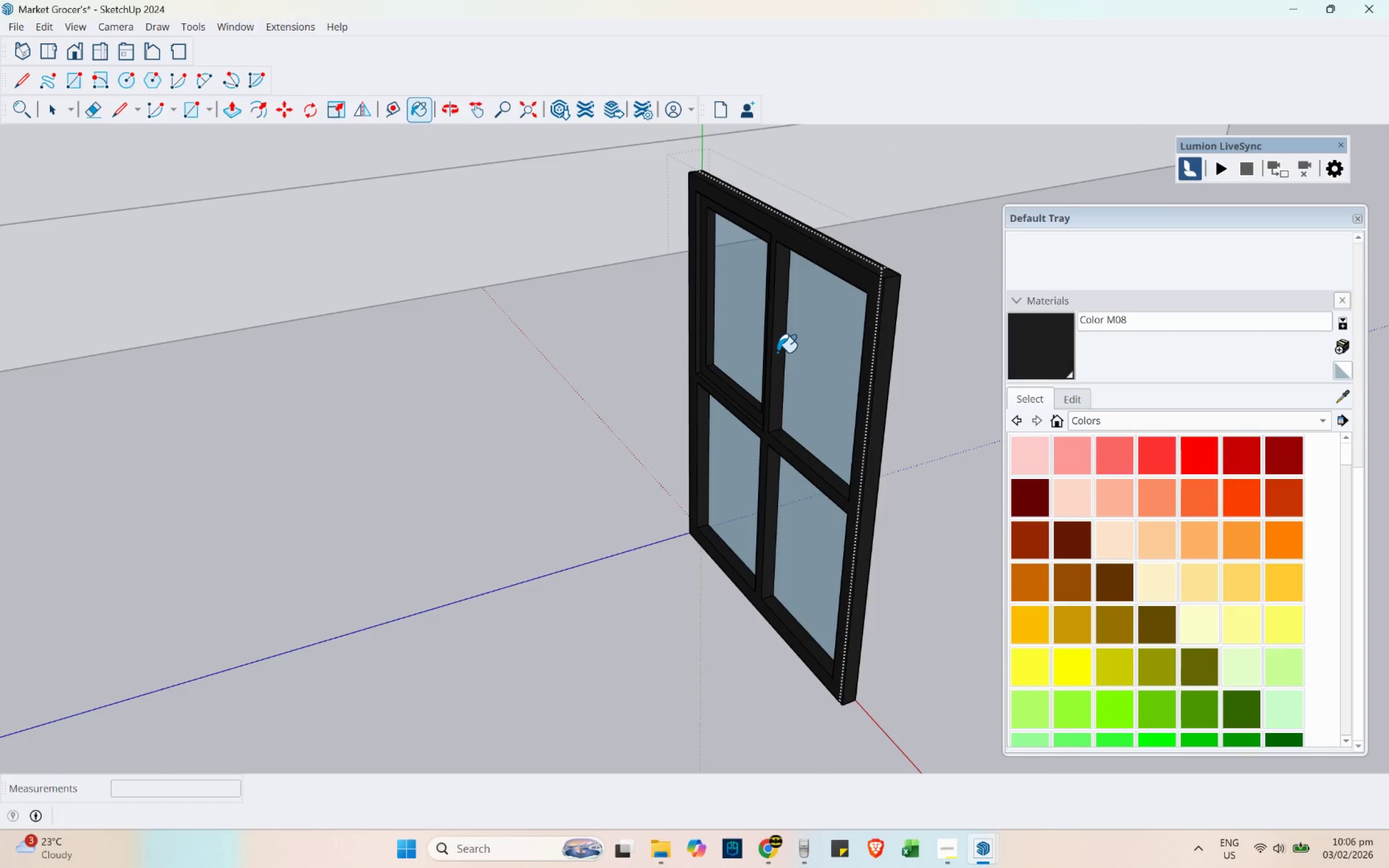 
key(B)
 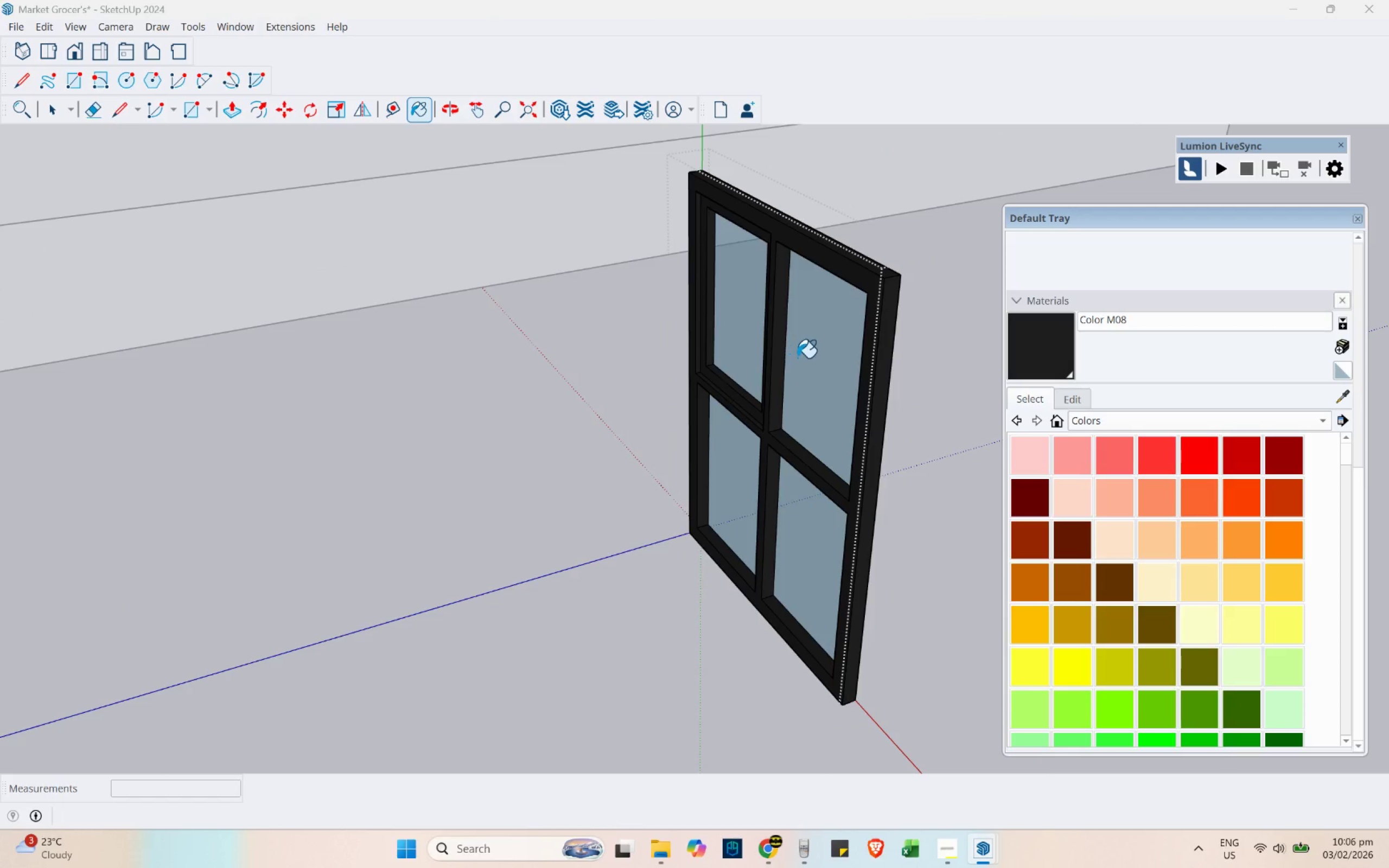 
key(Alt+AltLeft)
 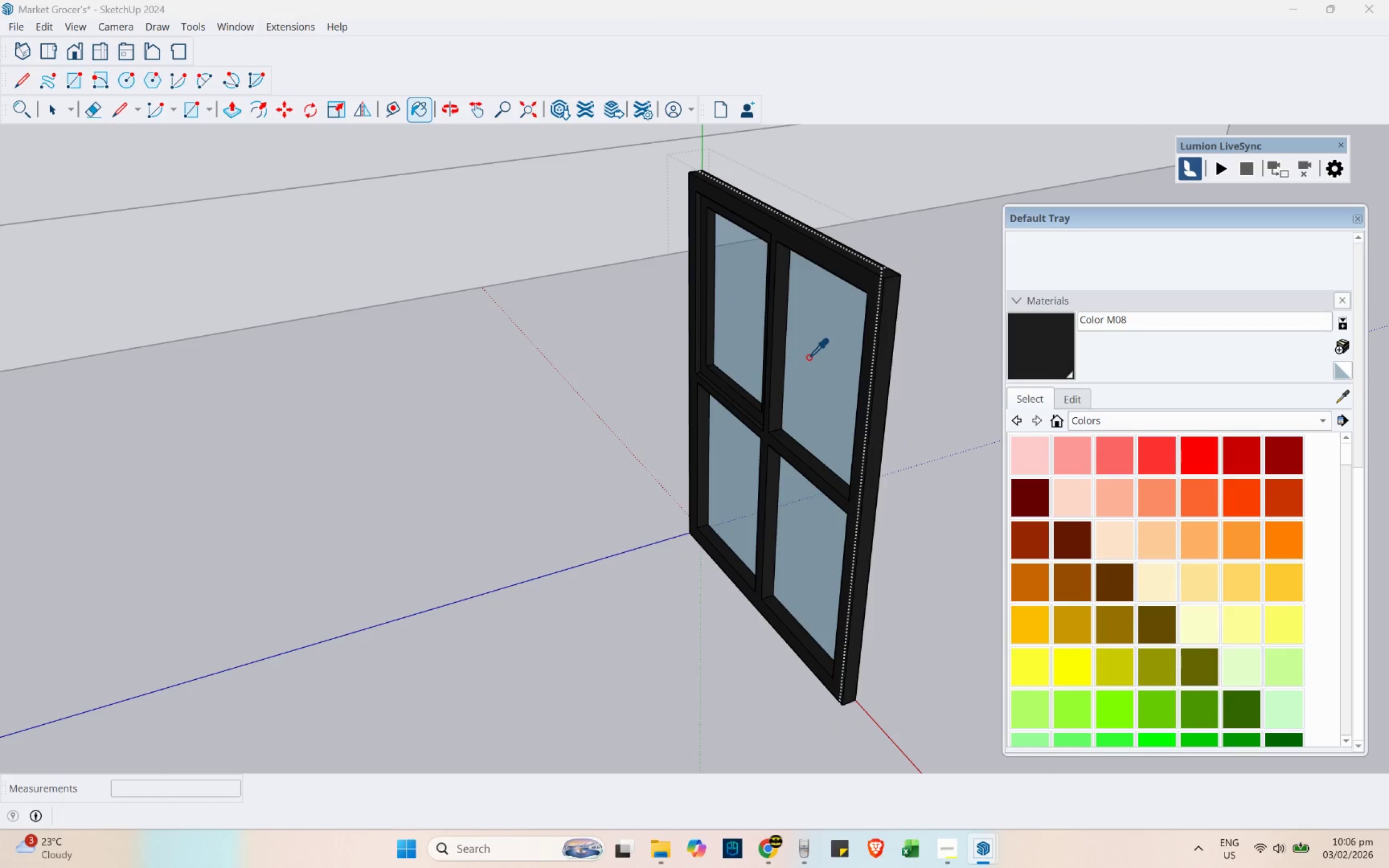 
left_click([808, 358])
 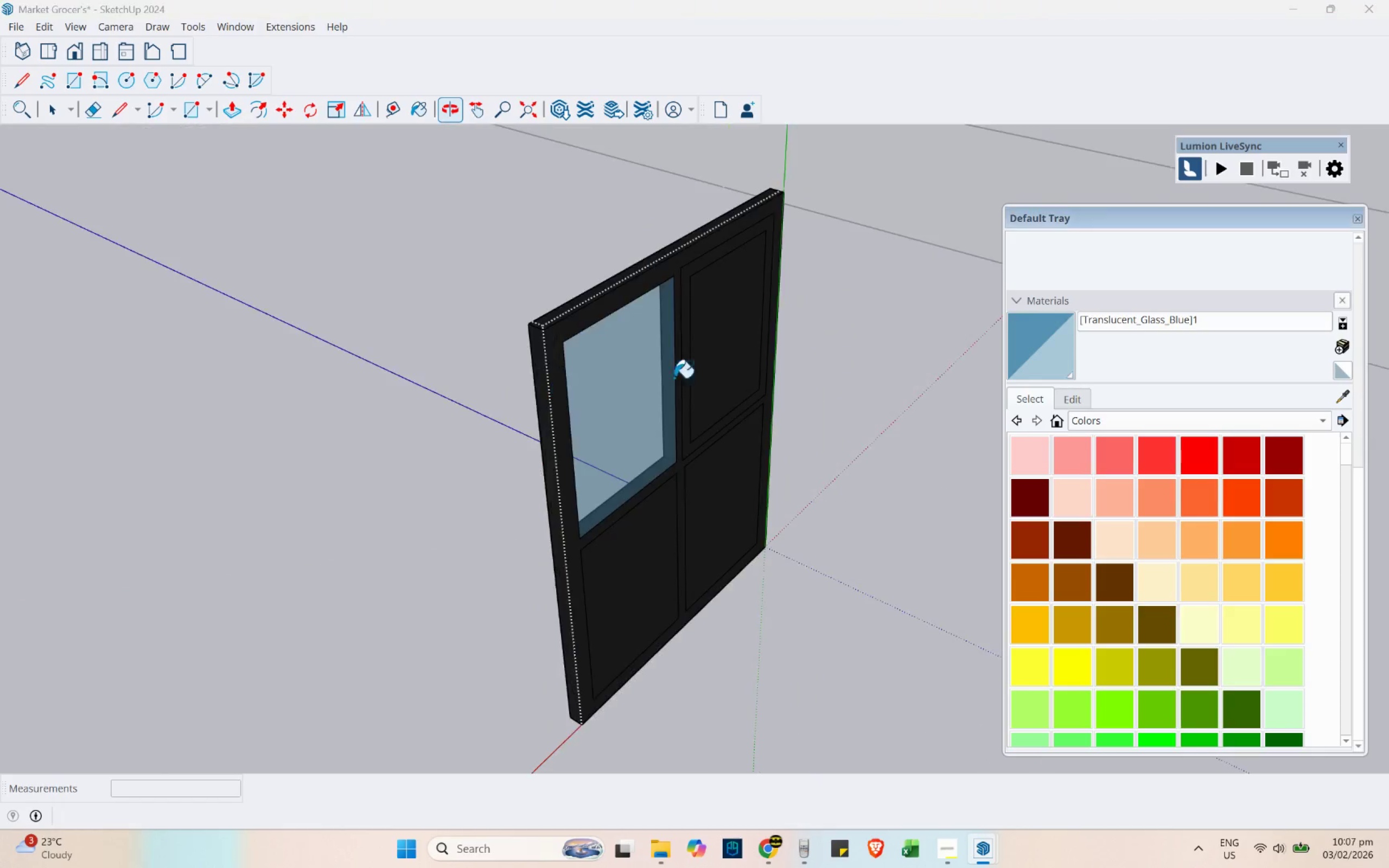 
left_click([732, 343])
 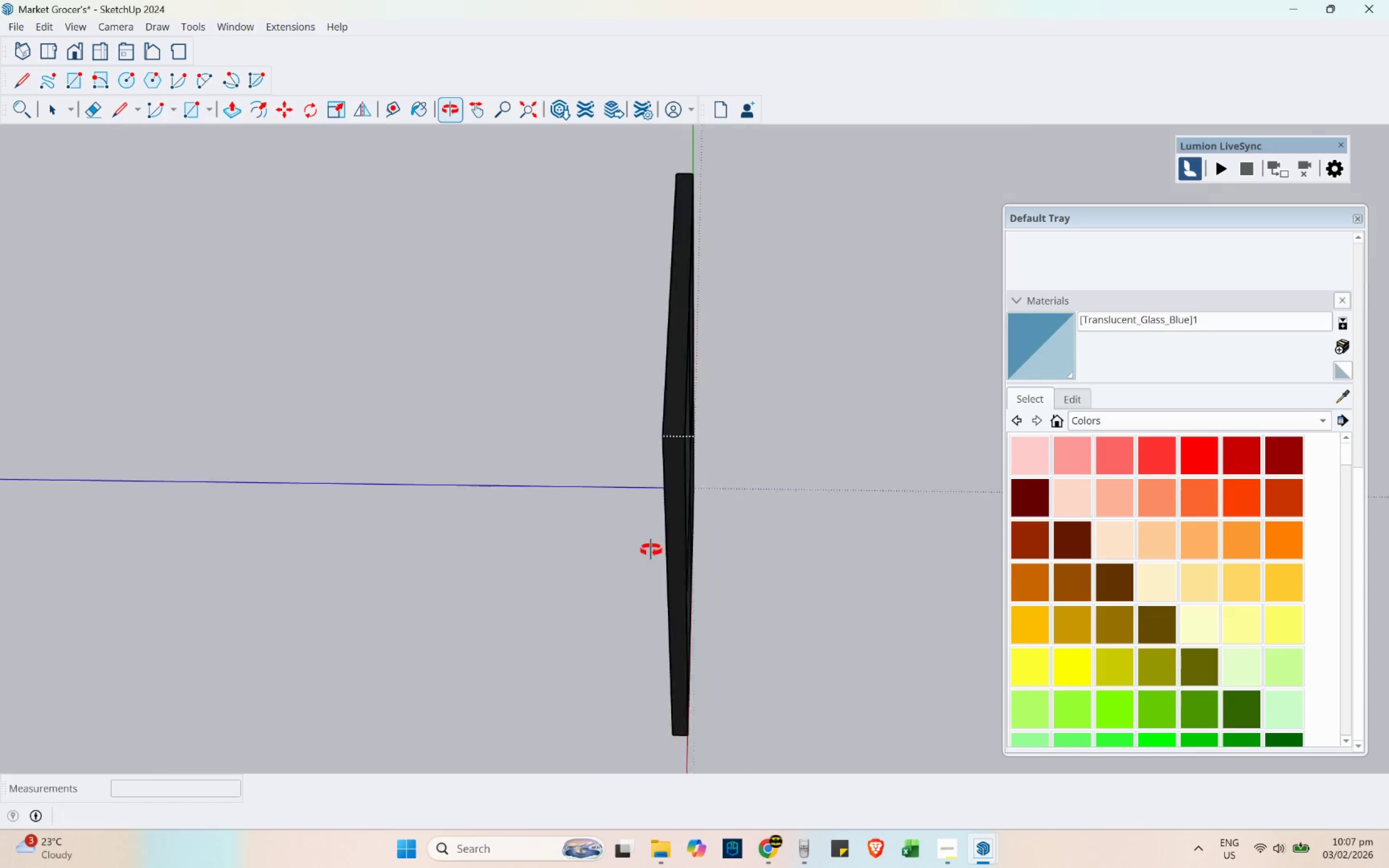 
key(Space)
 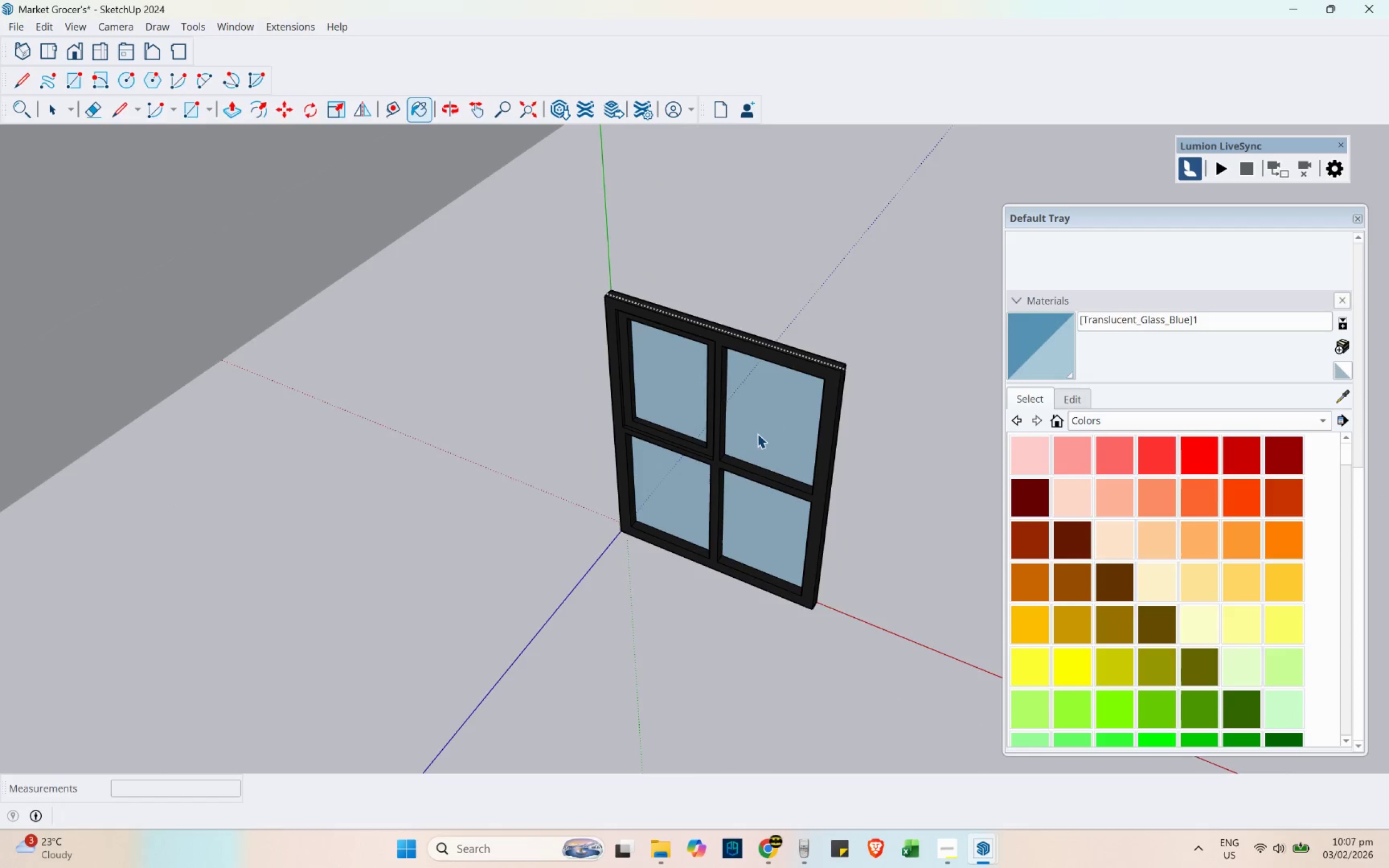 
key(Escape)
 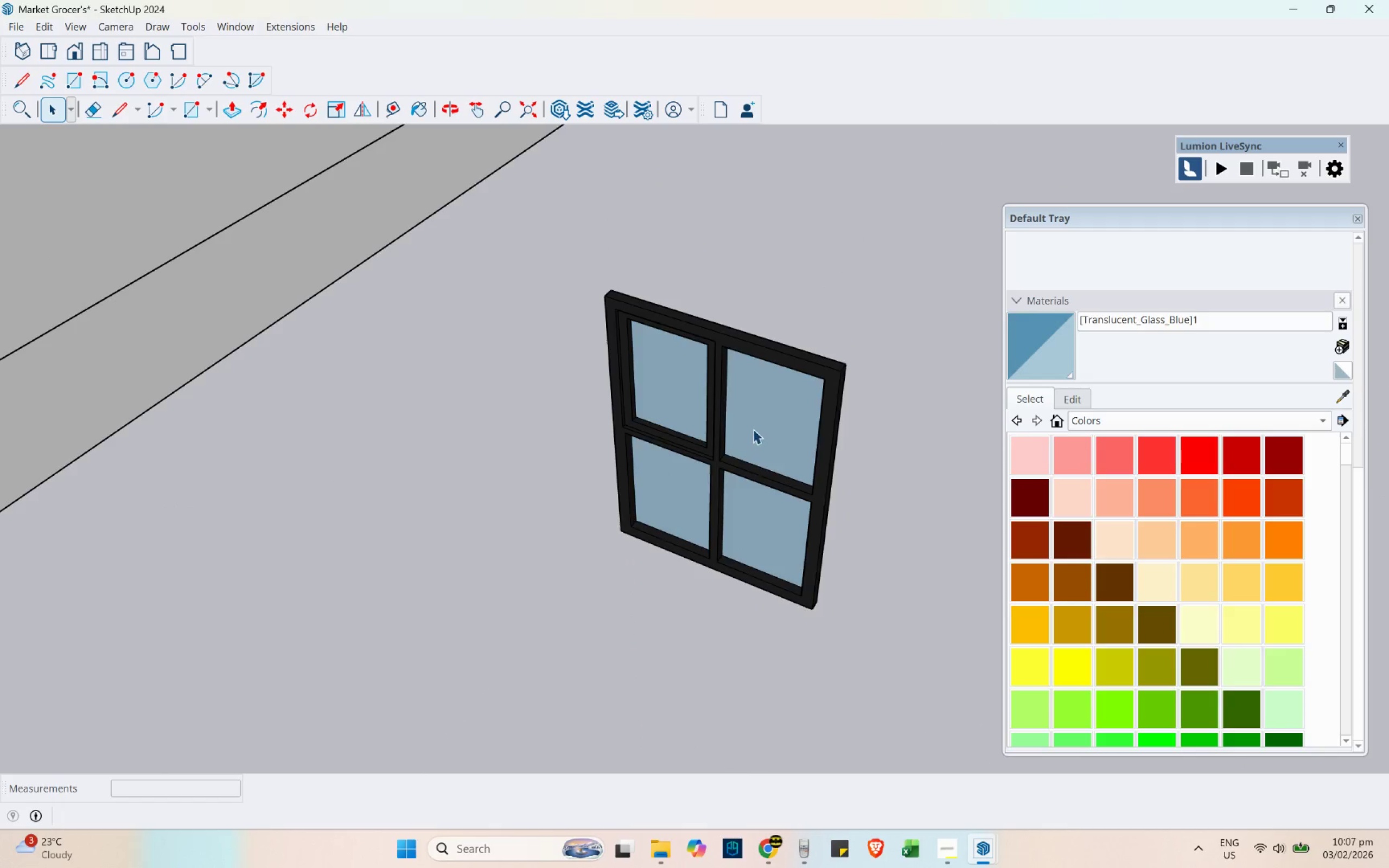 
scroll: coordinate [750, 436], scroll_direction: down, amount: 4.0
 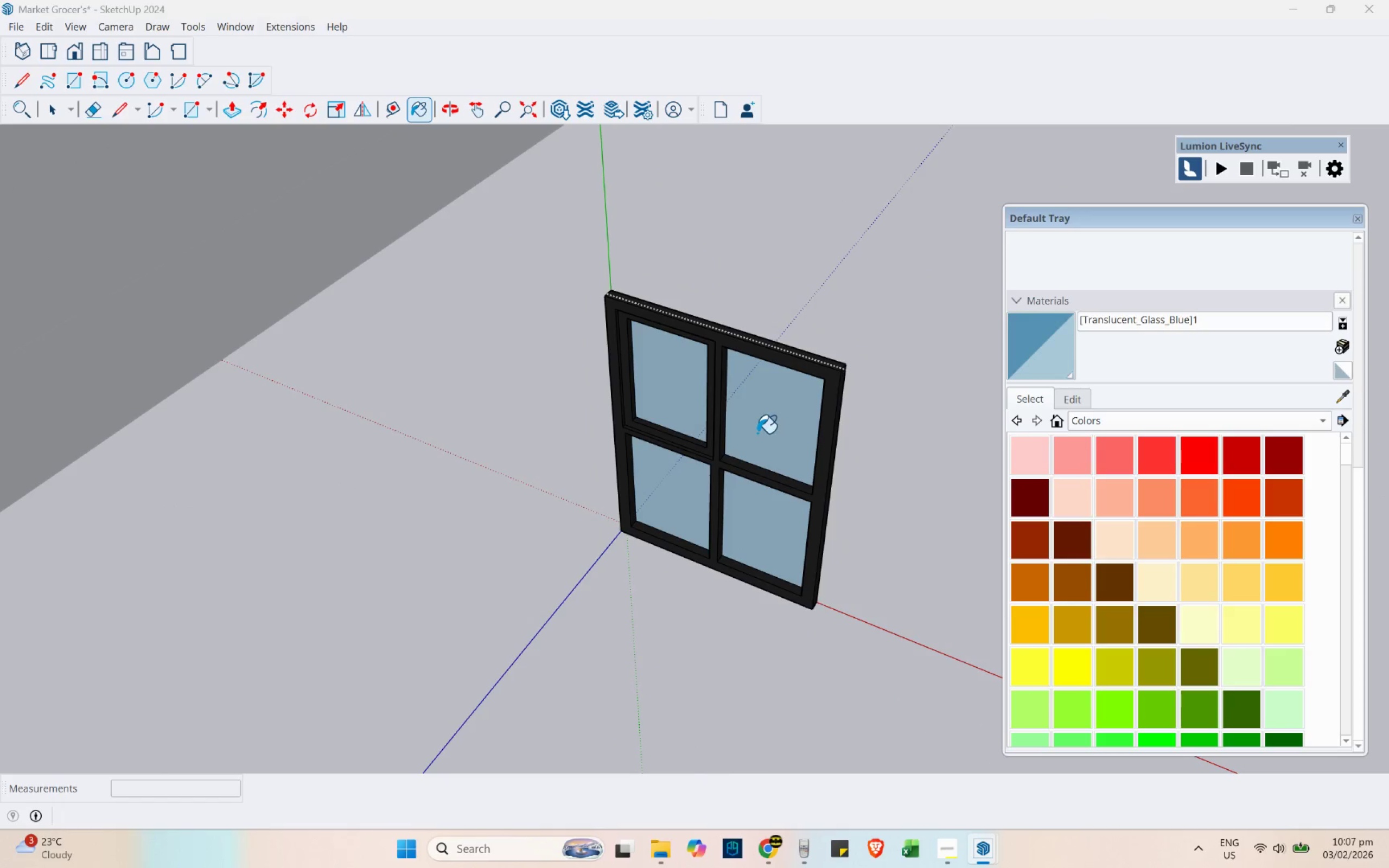 
left_click([741, 422])
 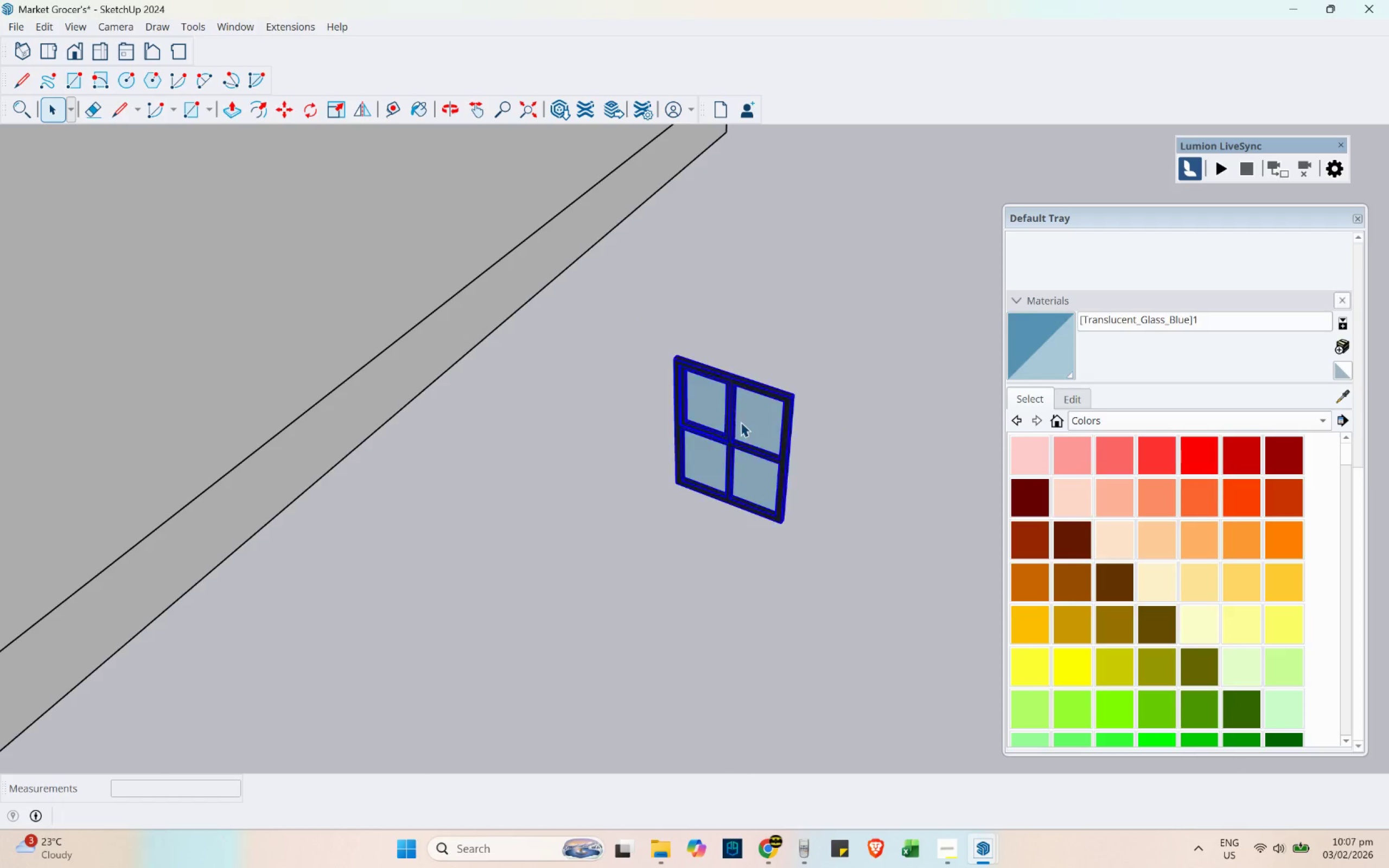 
scroll: coordinate [746, 493], scroll_direction: down, amount: 17.0
 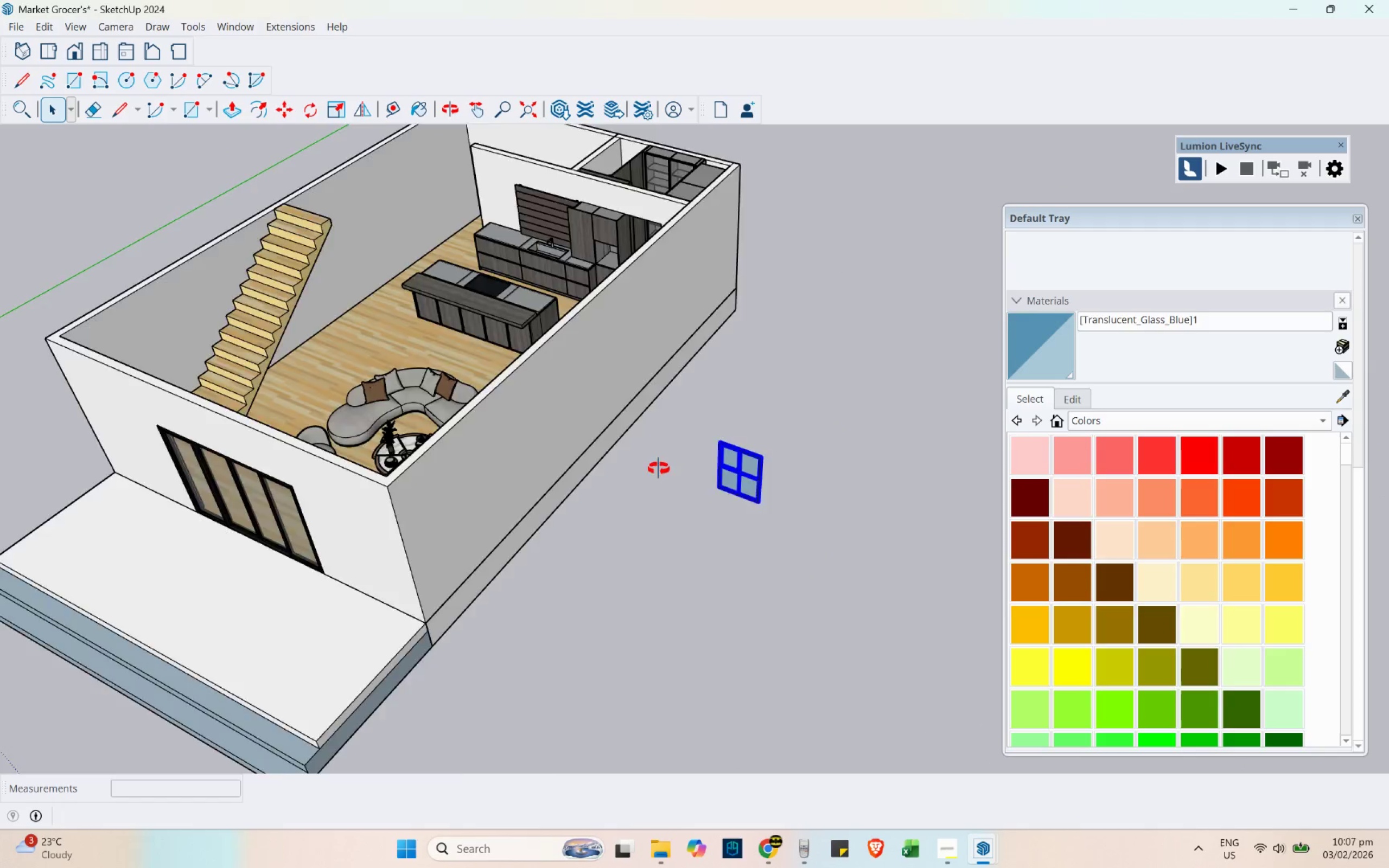 
scroll: coordinate [796, 478], scroll_direction: up, amount: 5.0
 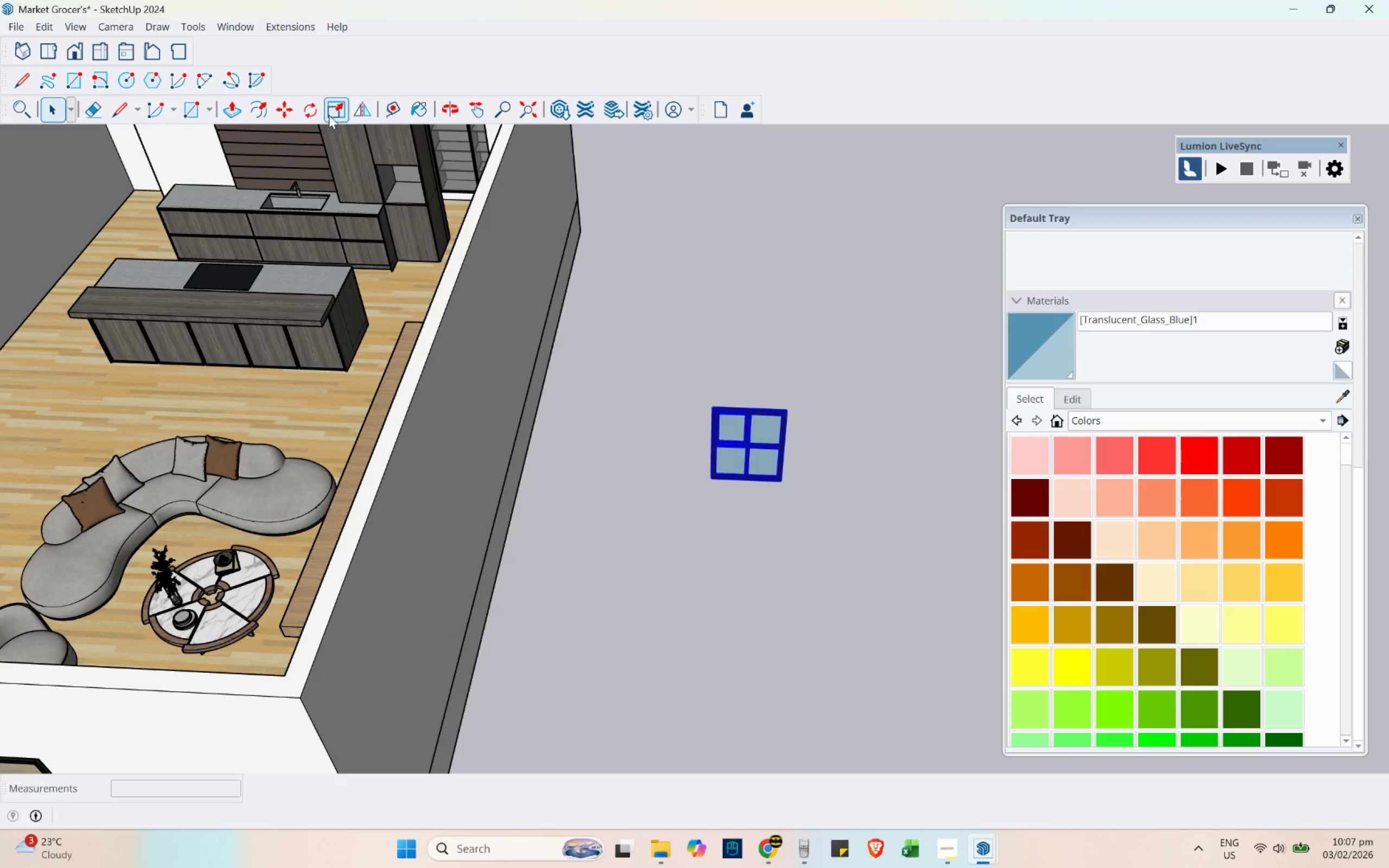 
left_click([312, 108])
 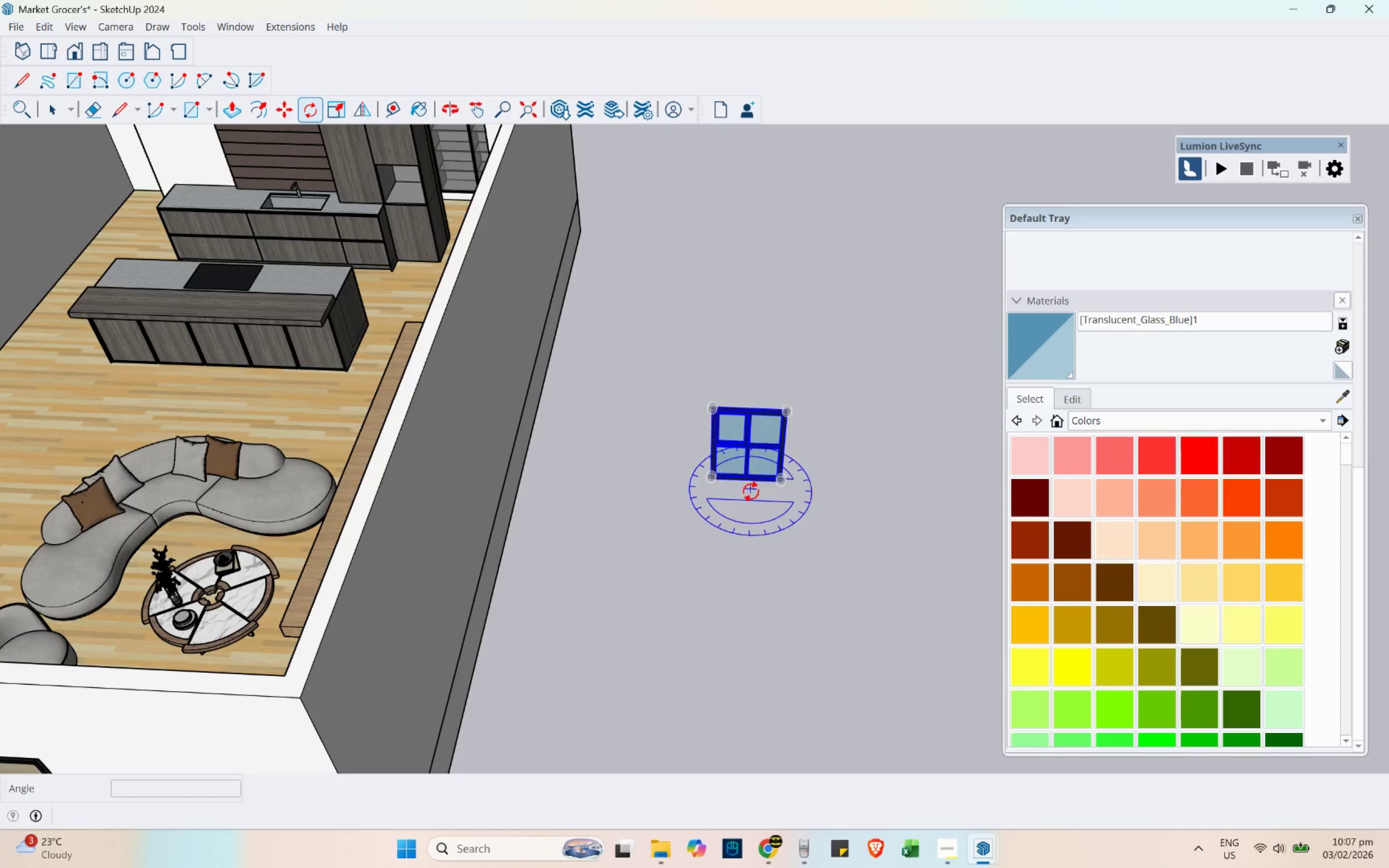 
left_click_drag(start_coordinate=[765, 534], to_coordinate=[767, 528])
 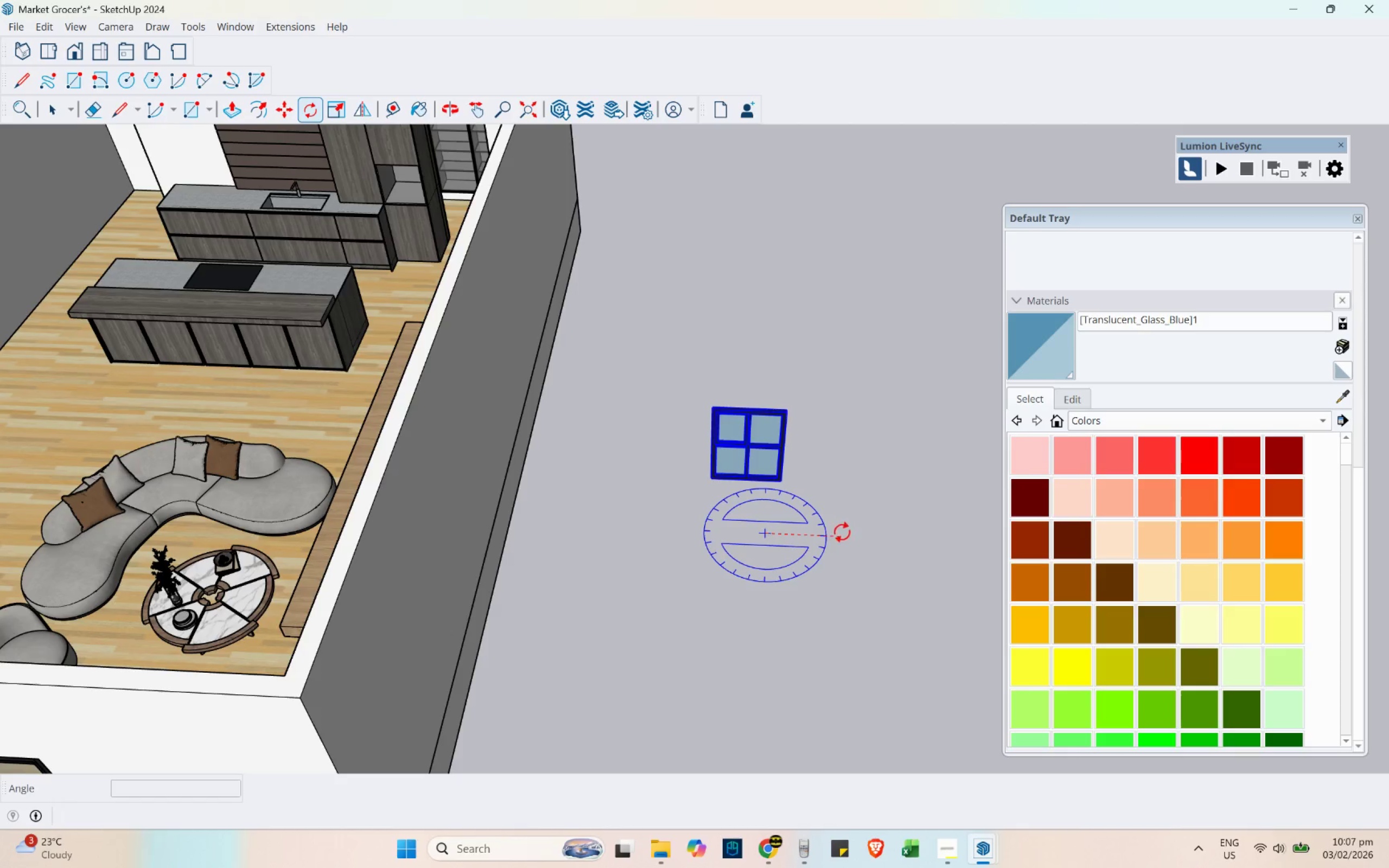 
left_click([838, 539])
 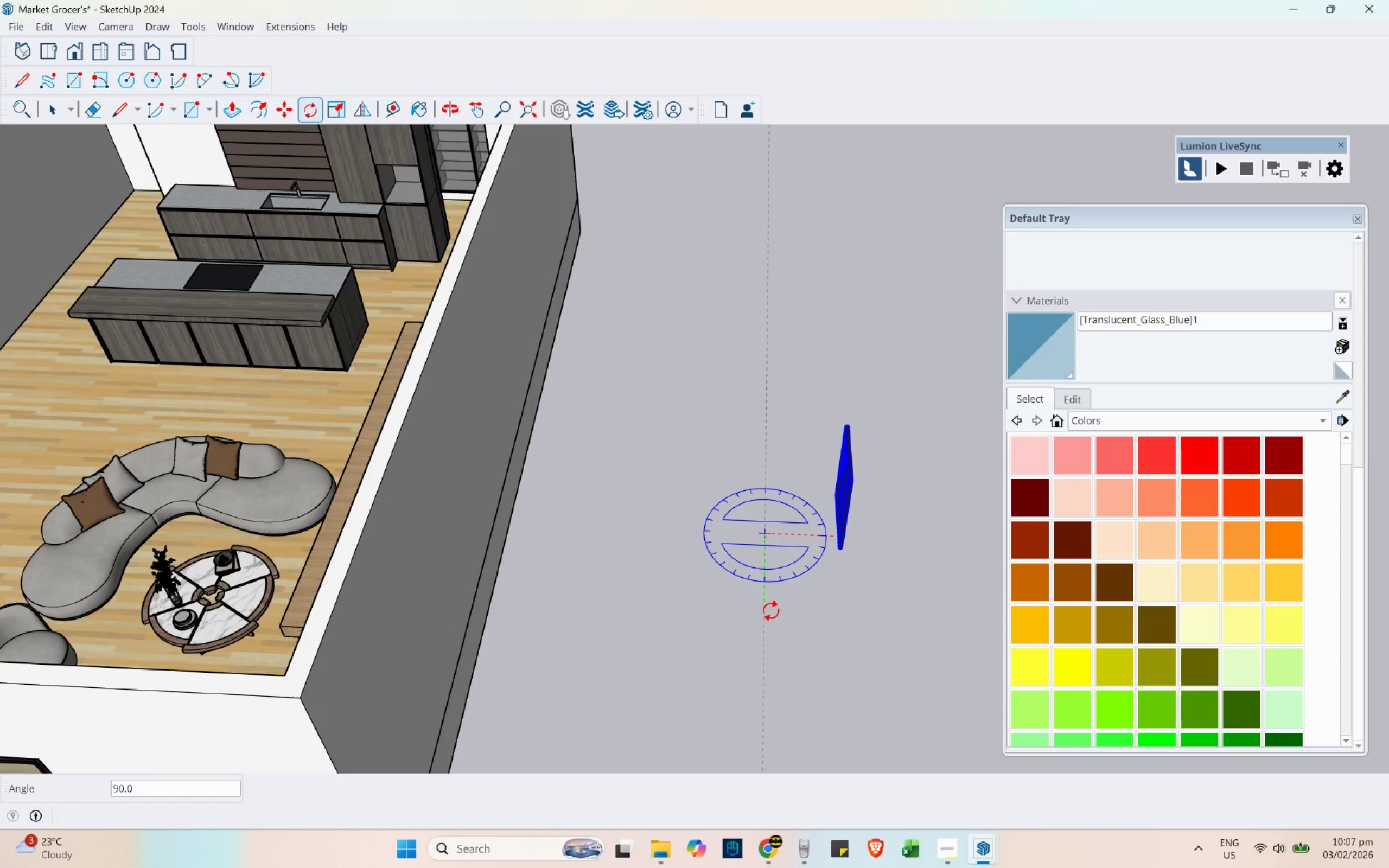 
left_click([768, 611])
 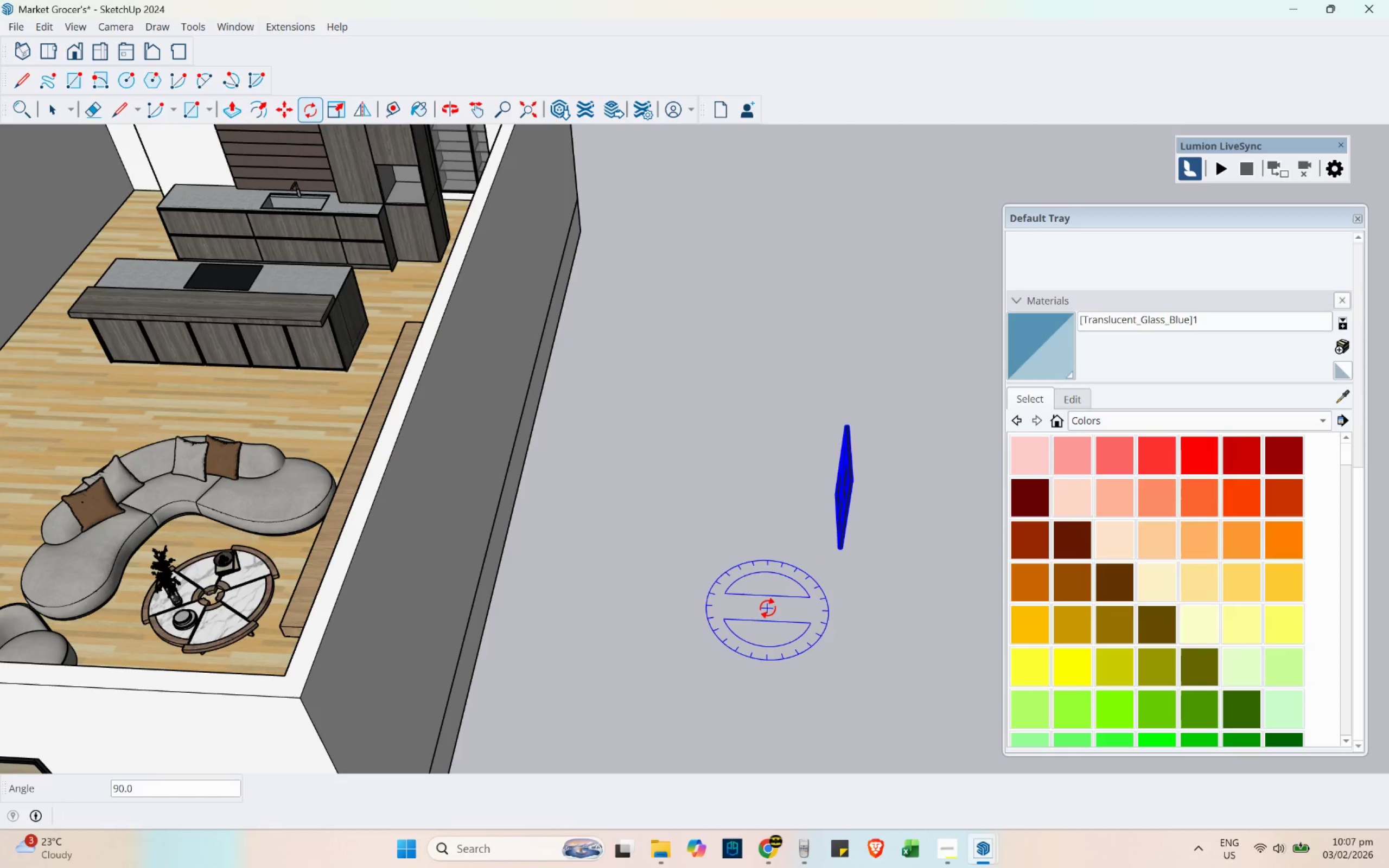 
key(M)
 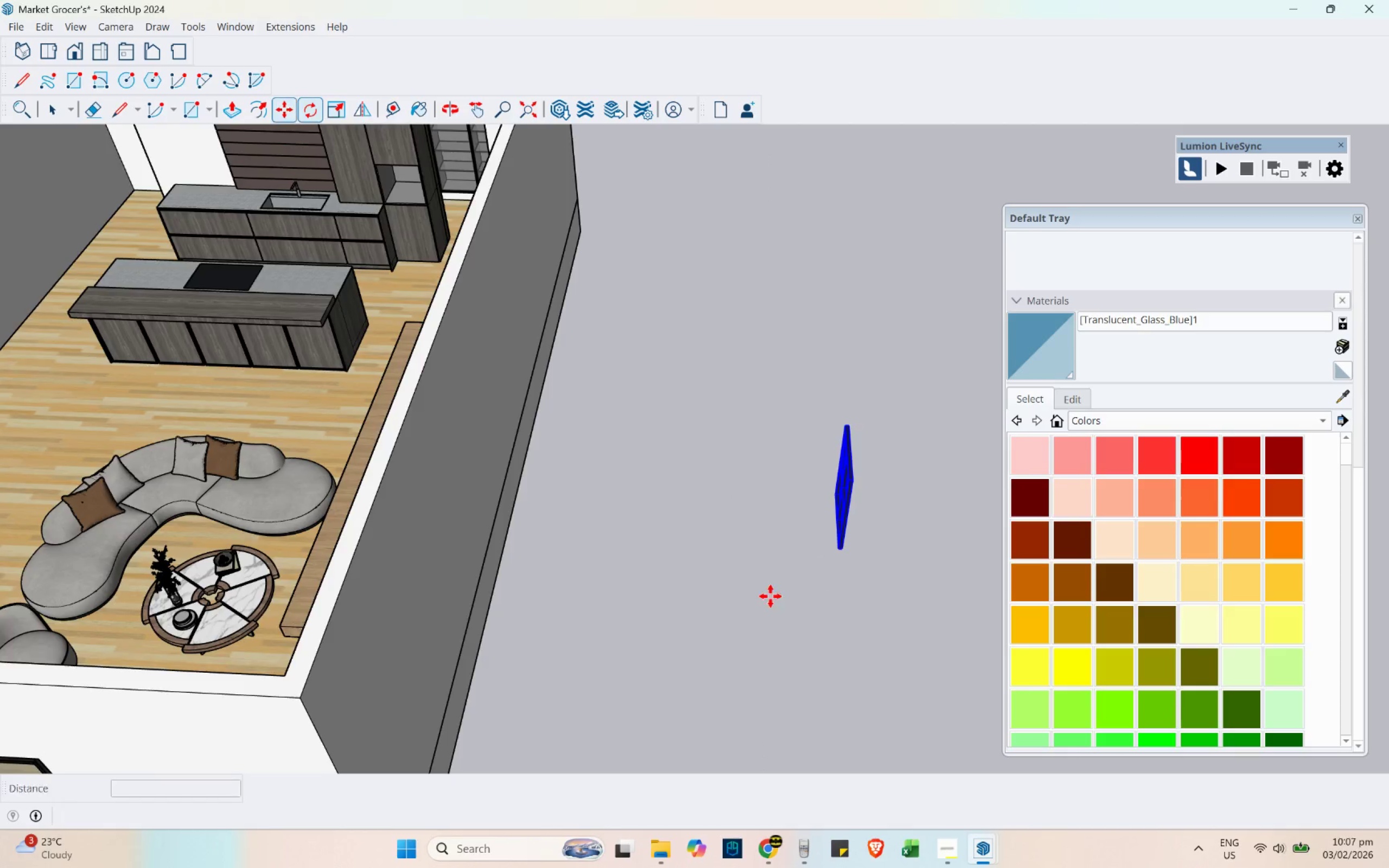 
scroll: coordinate [842, 432], scroll_direction: up, amount: 17.0
 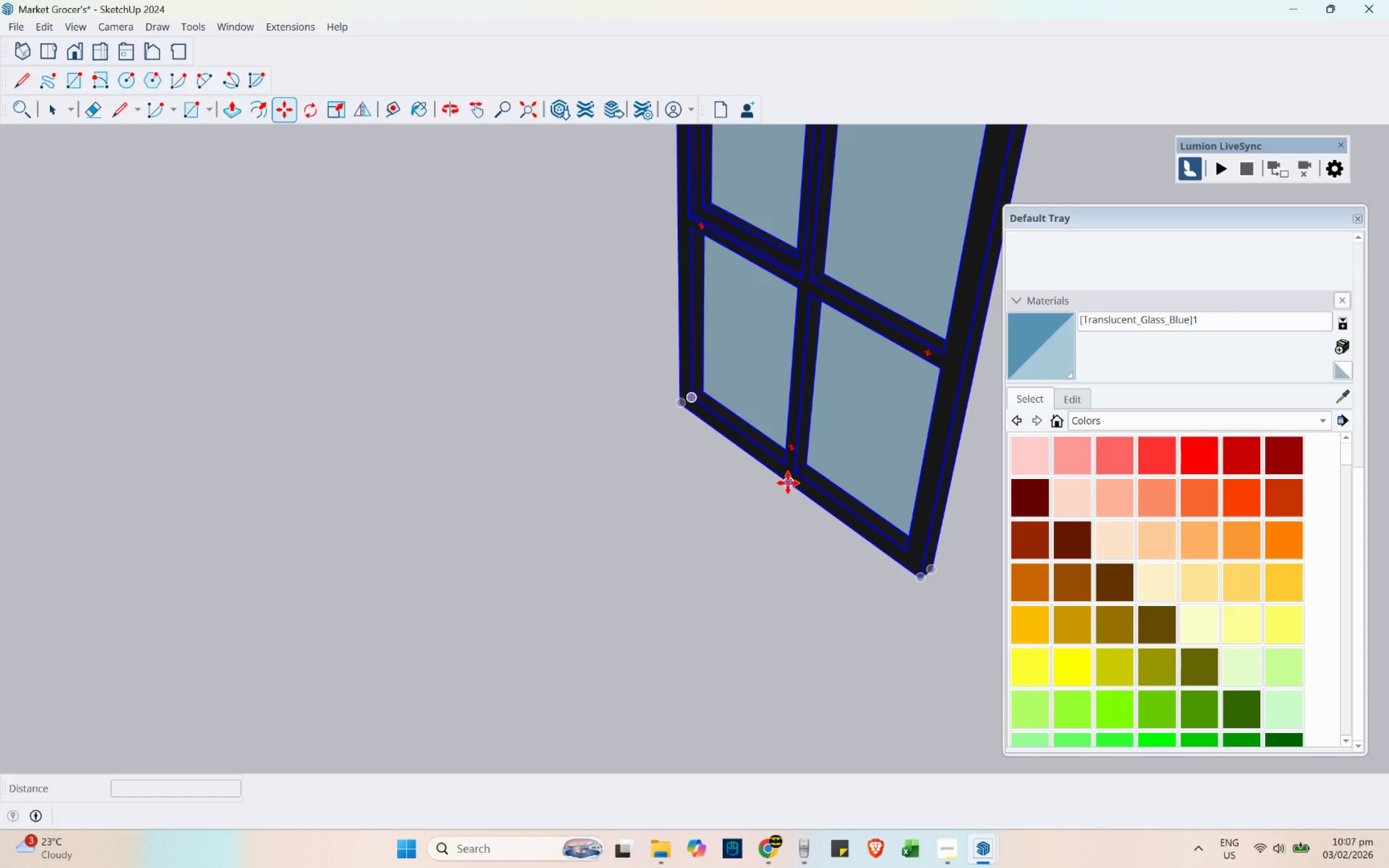 
left_click([787, 483])
 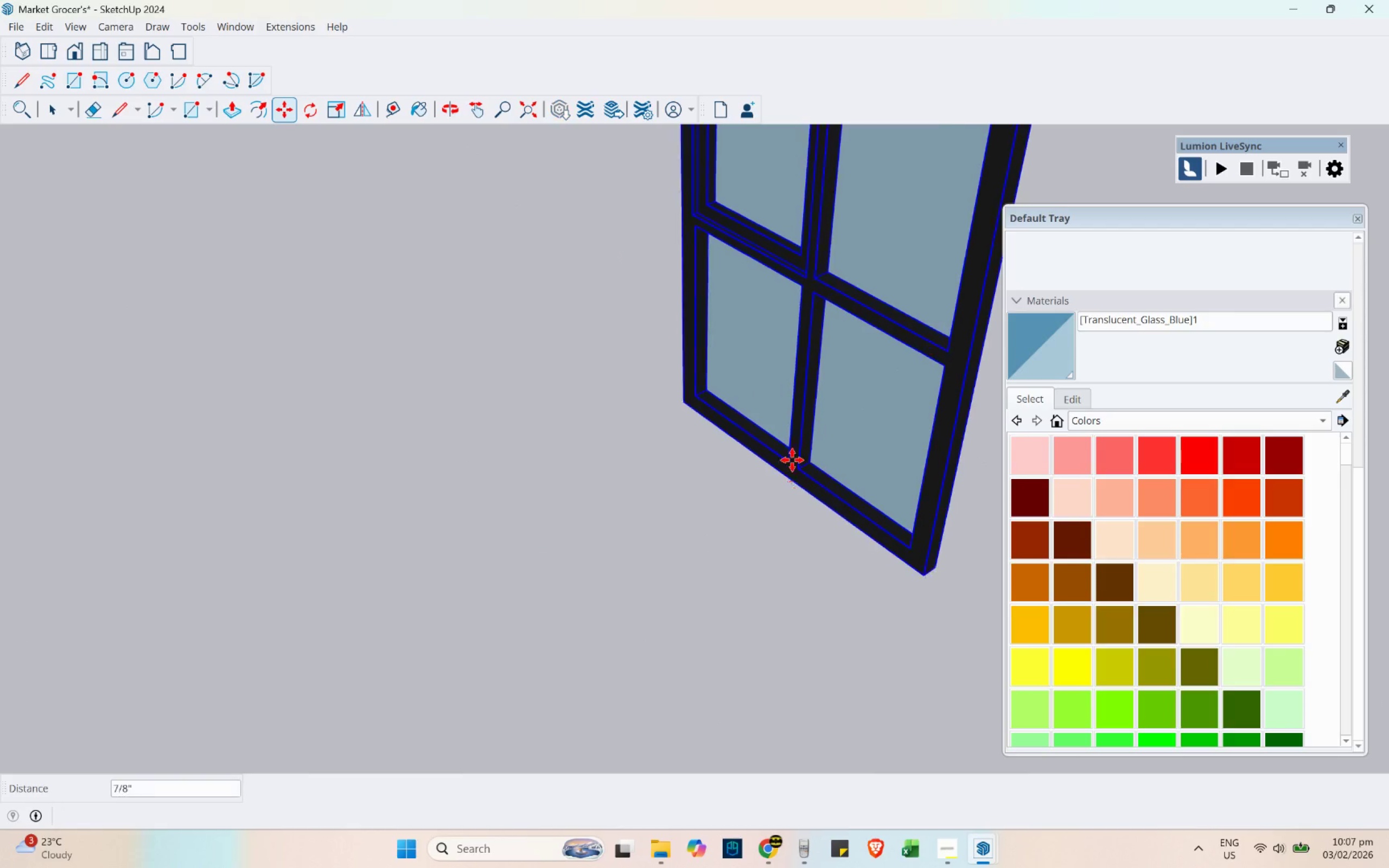 
scroll: coordinate [531, 384], scroll_direction: down, amount: 9.0
 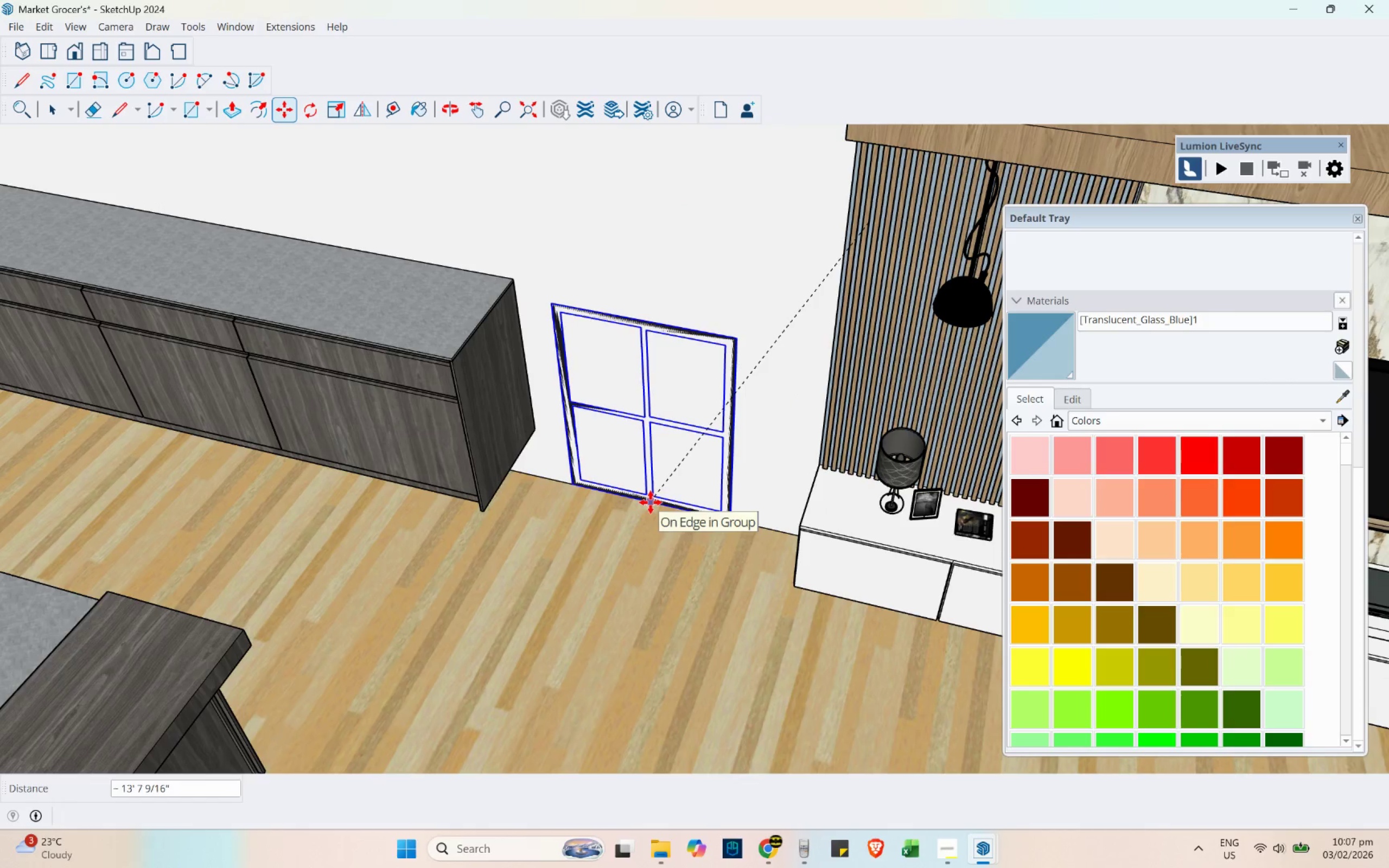 
left_click([651, 502])
 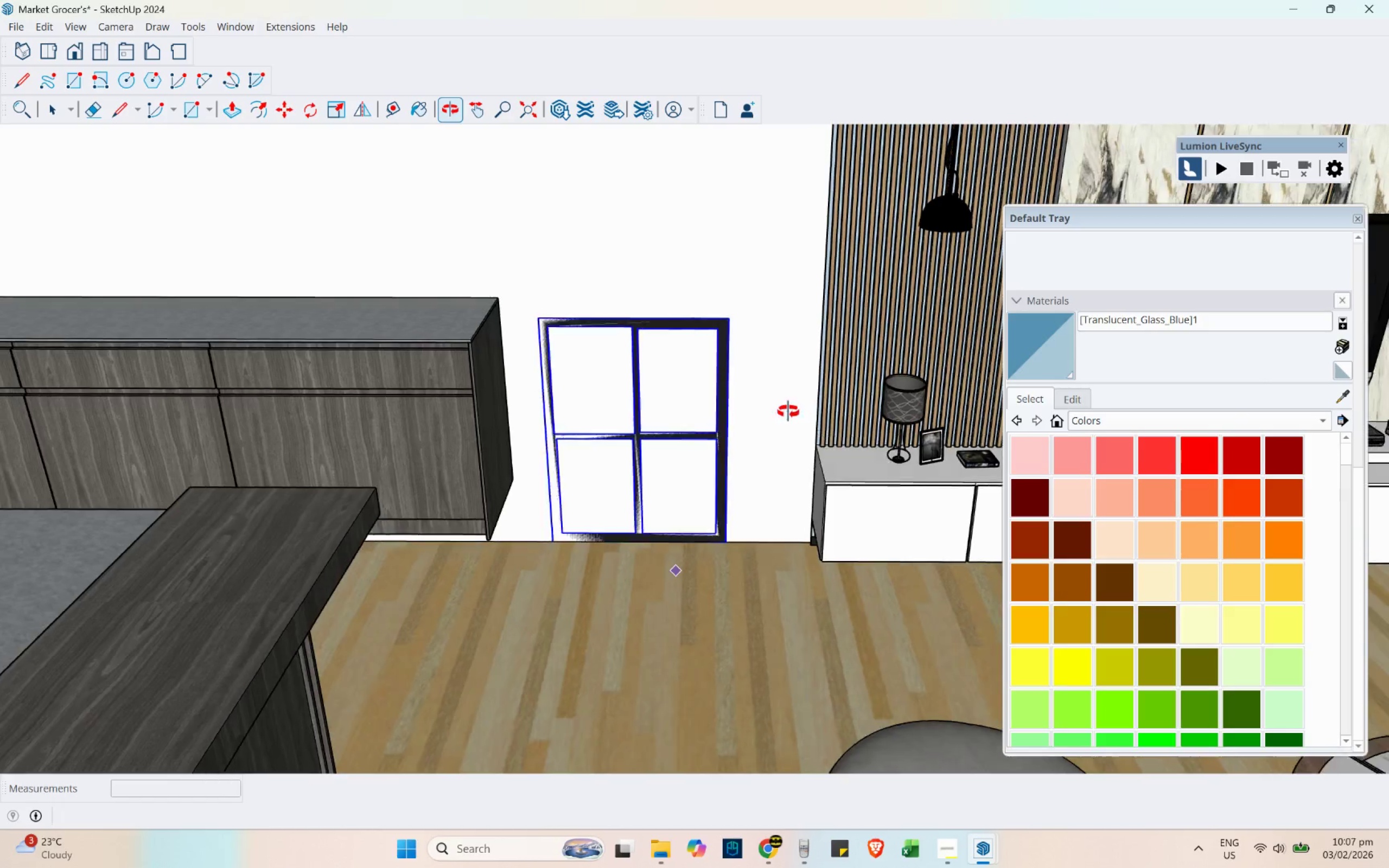 
key(M)
 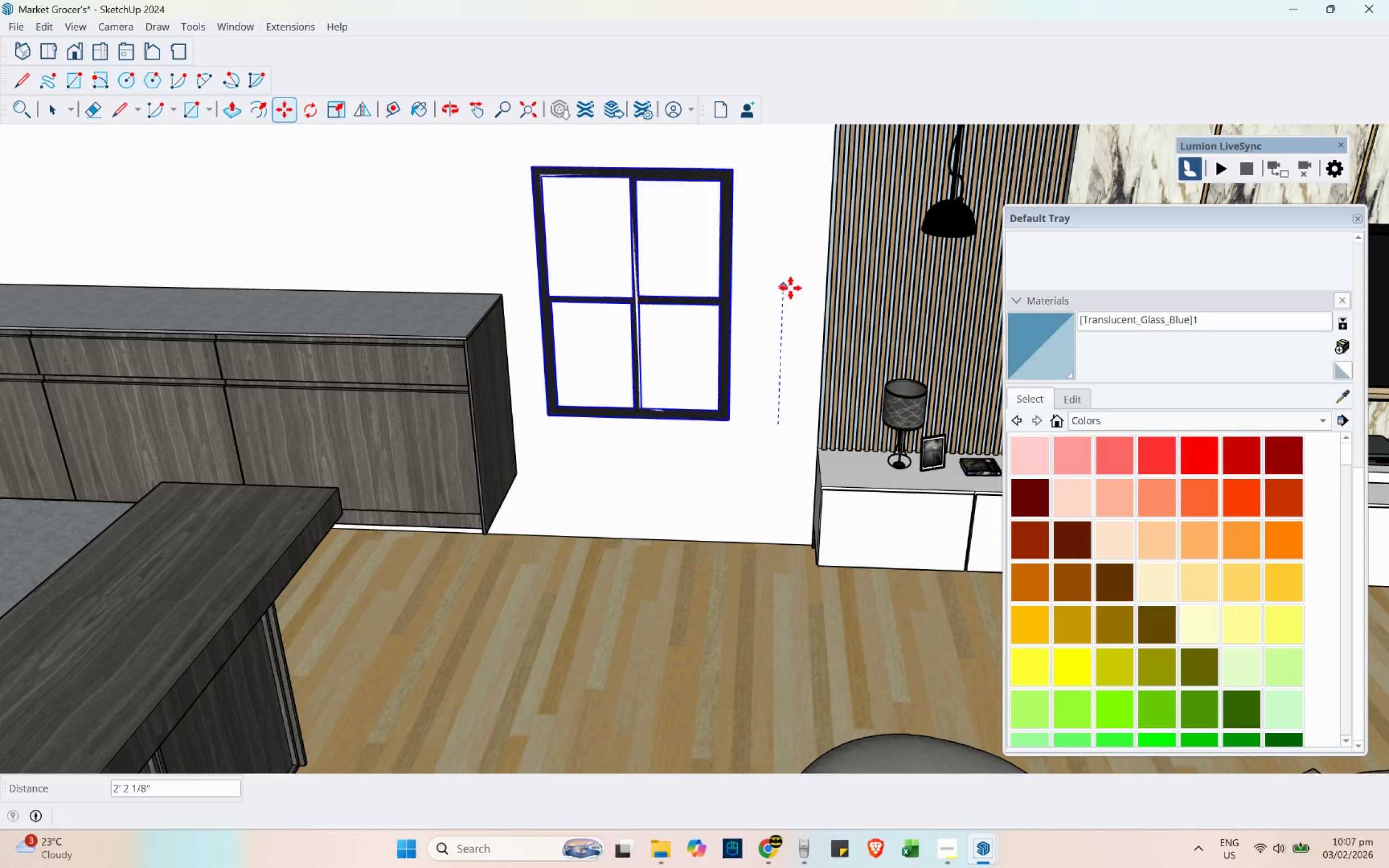 
scroll: coordinate [793, 280], scroll_direction: down, amount: 4.0
 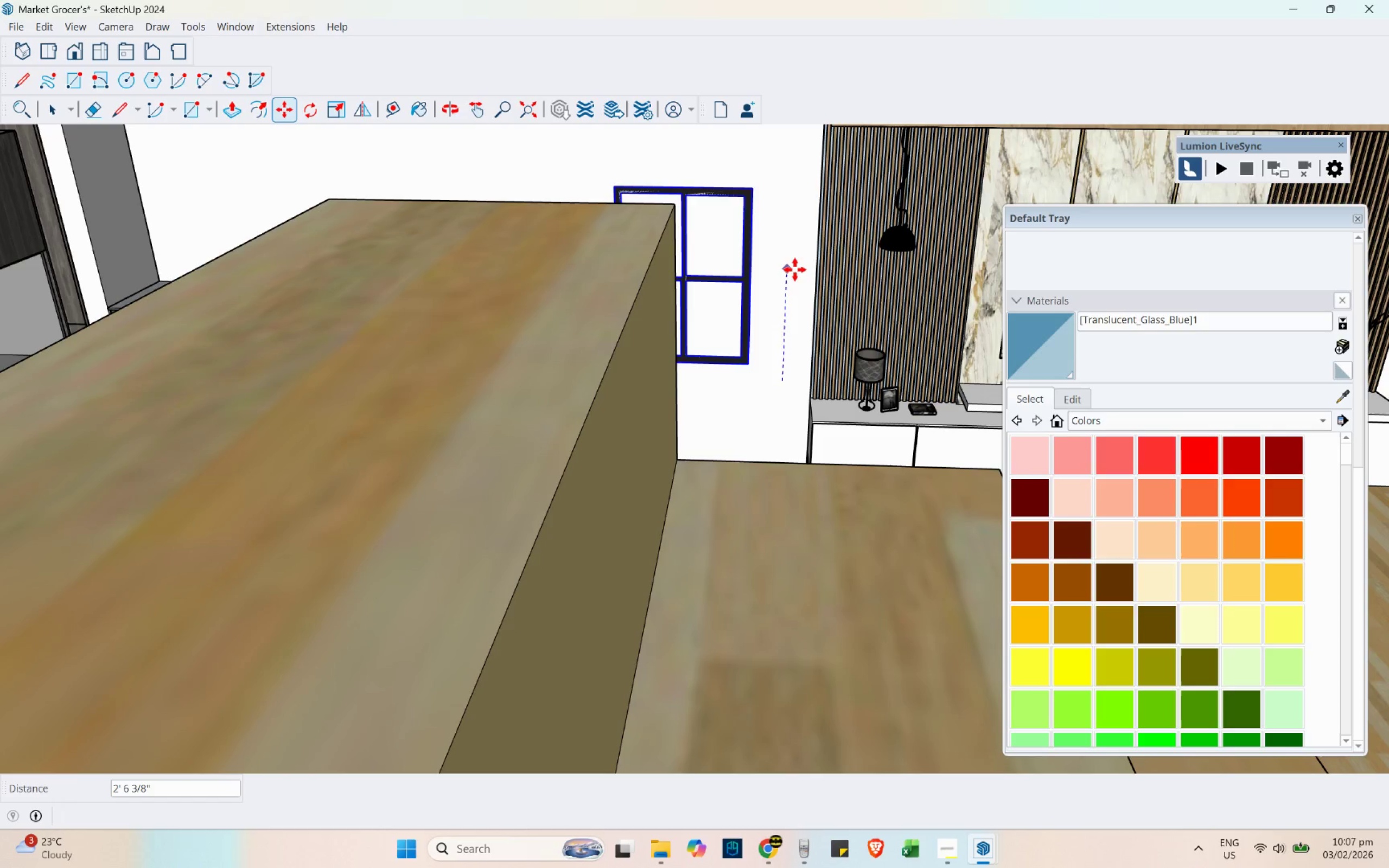 
key(Escape)
 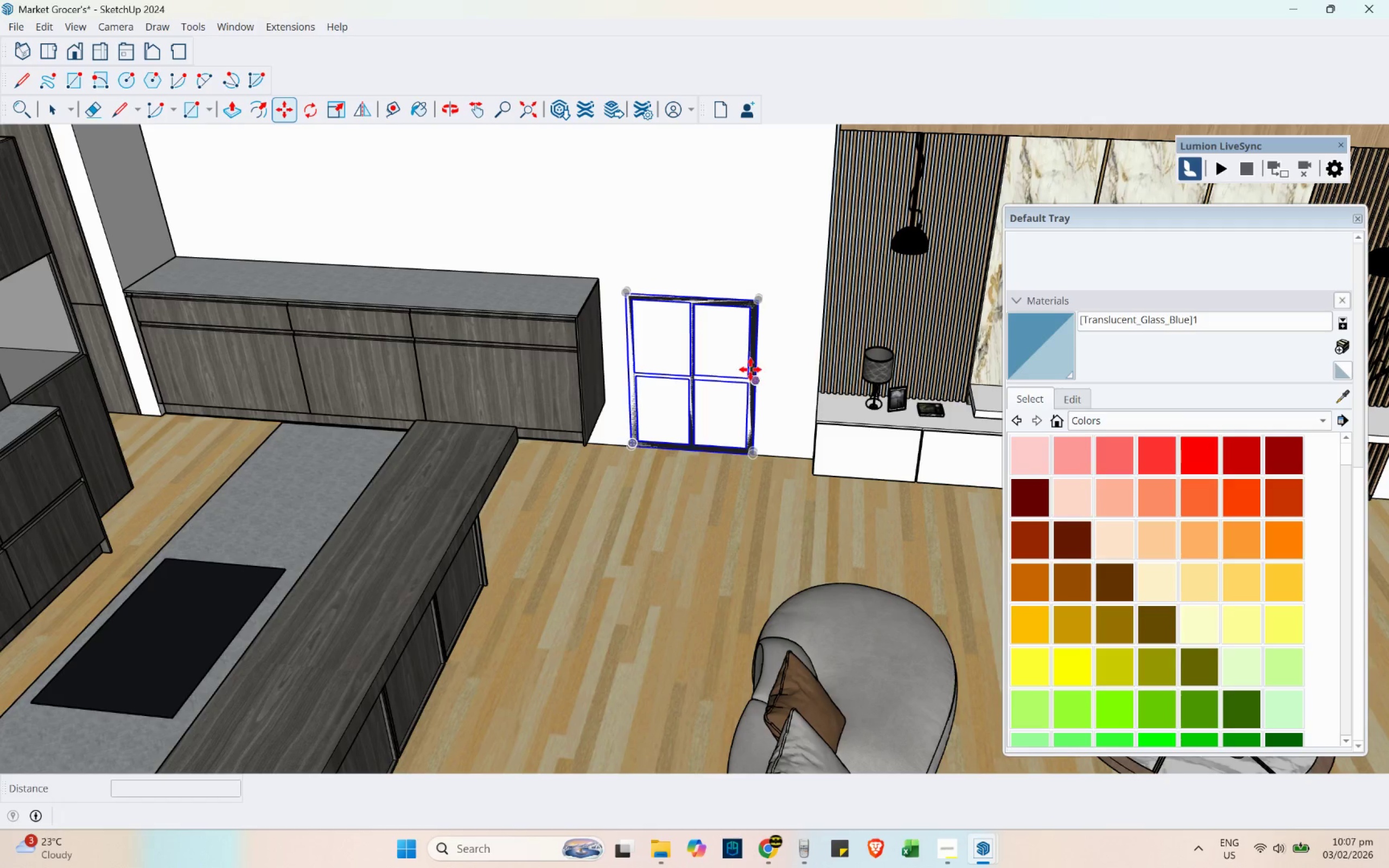 
key(Space)
 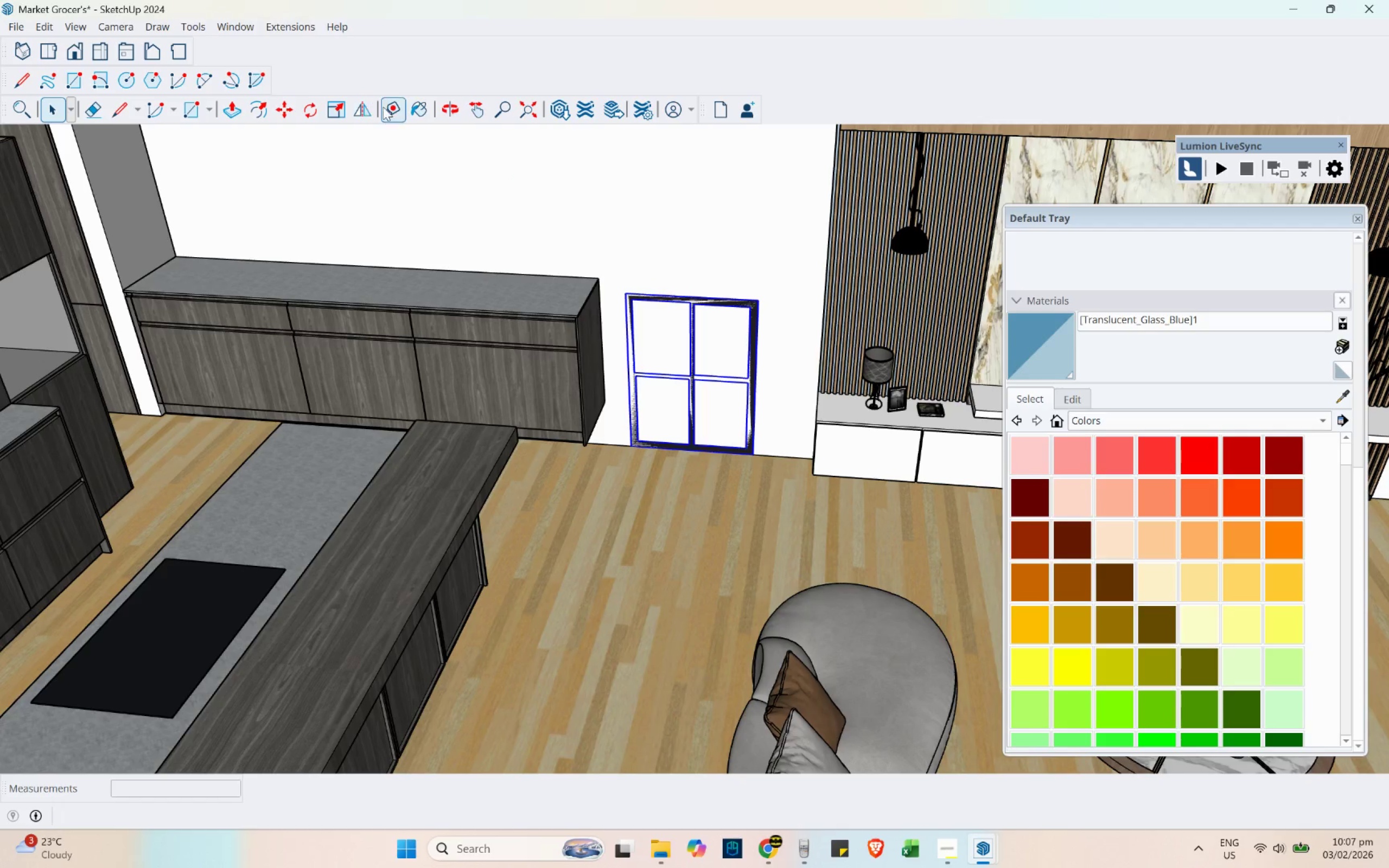 
left_click([393, 108])
 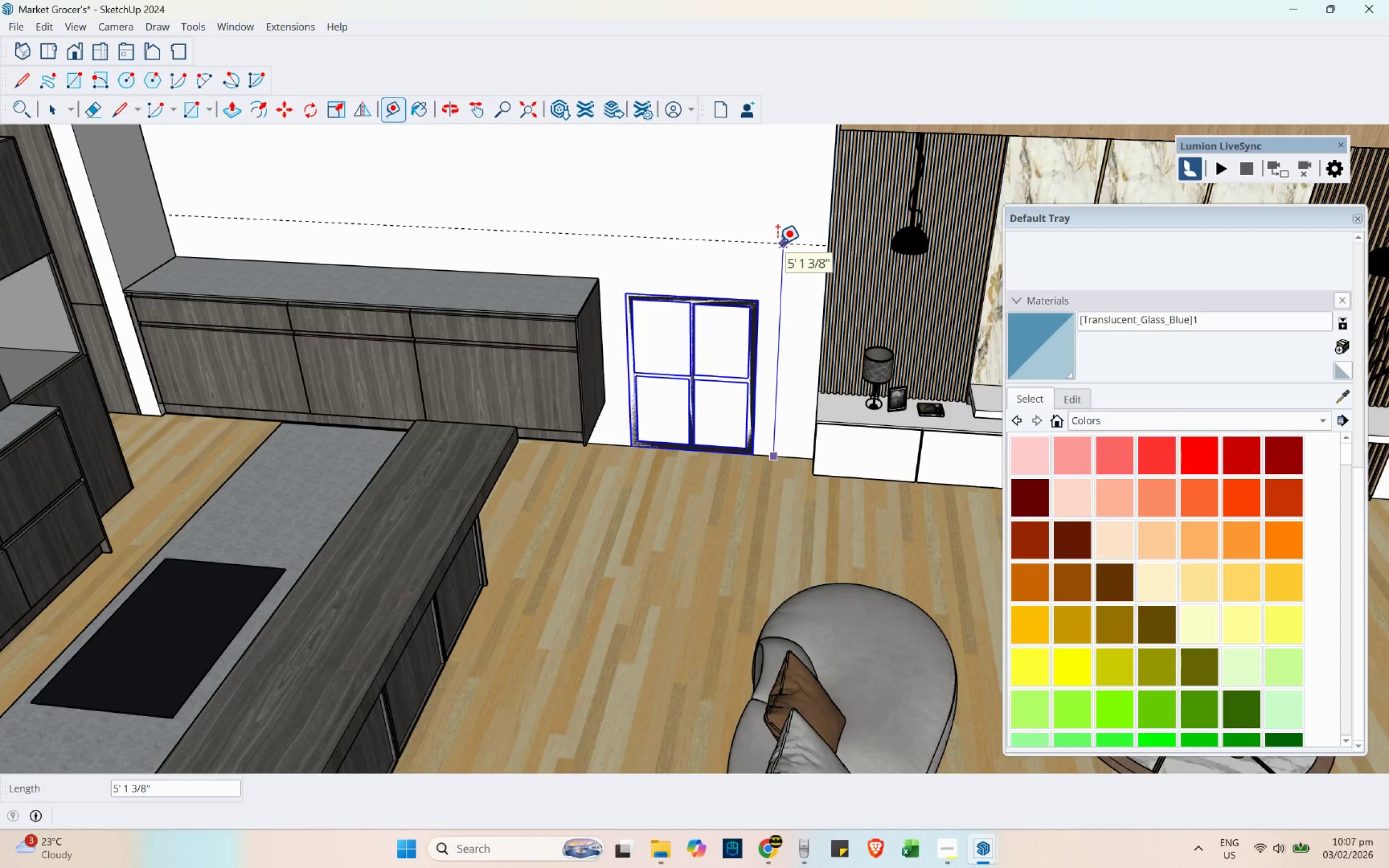 
wait(5.19)
 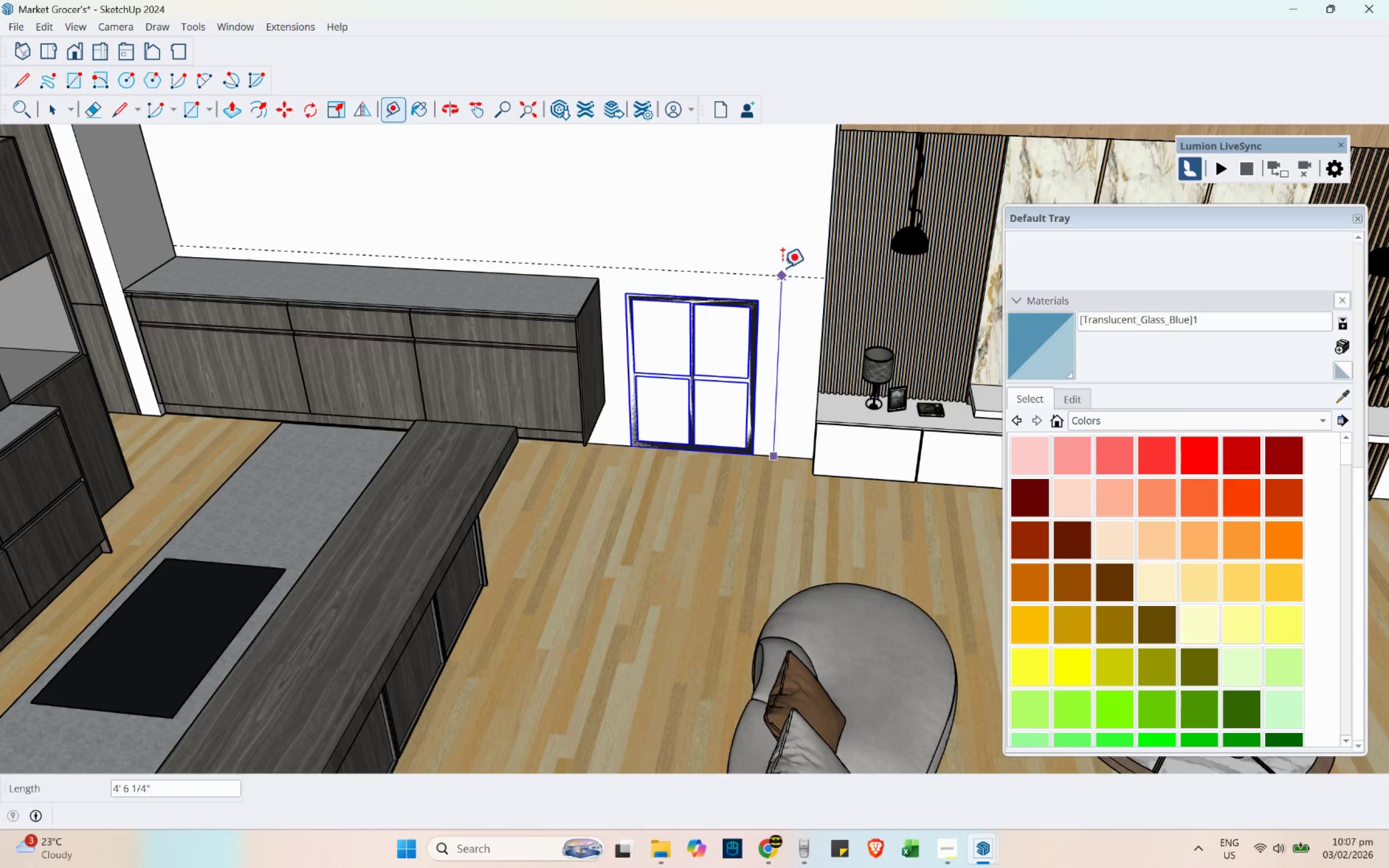 
key(Numpad7)
 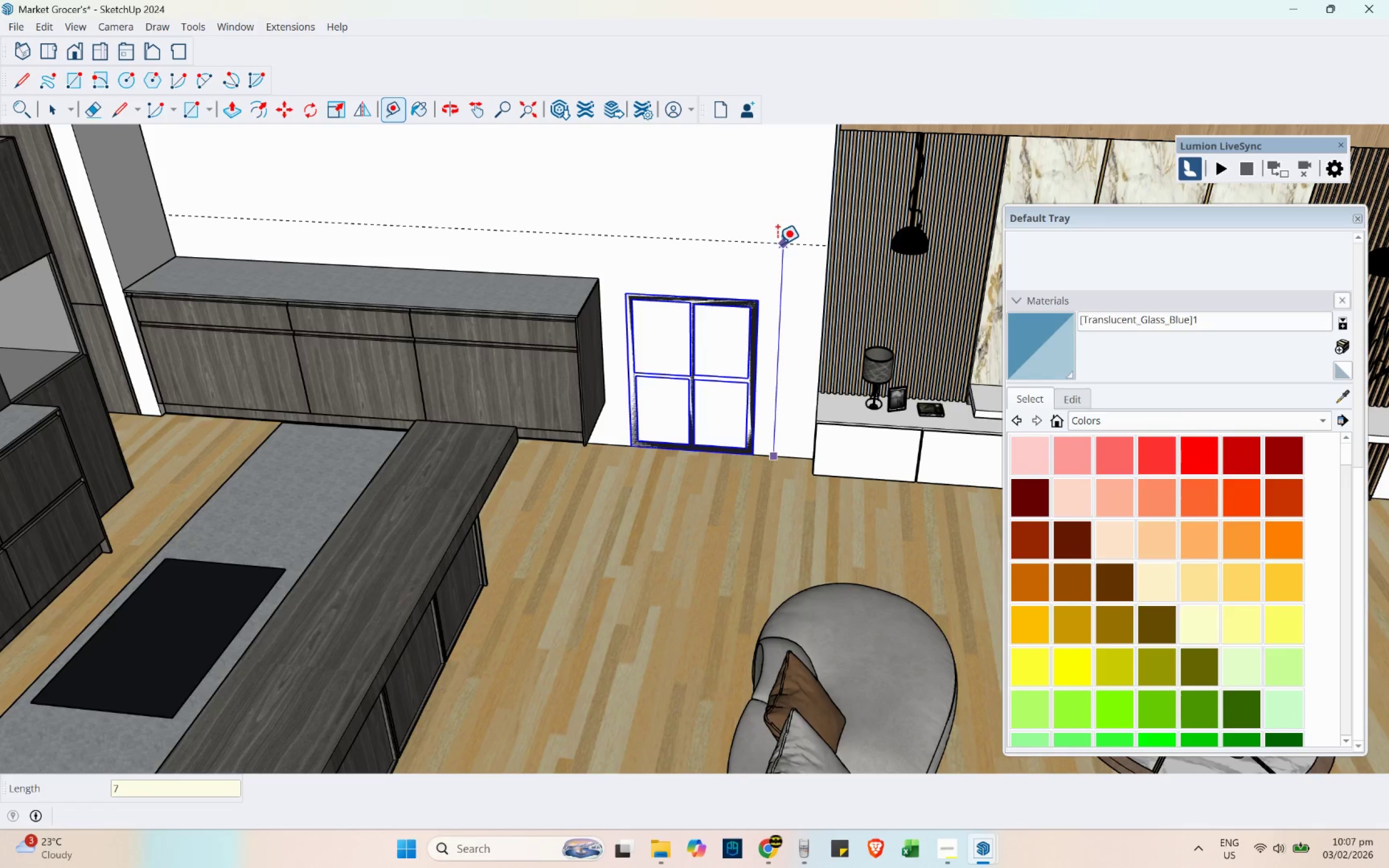 
key(Quote)
 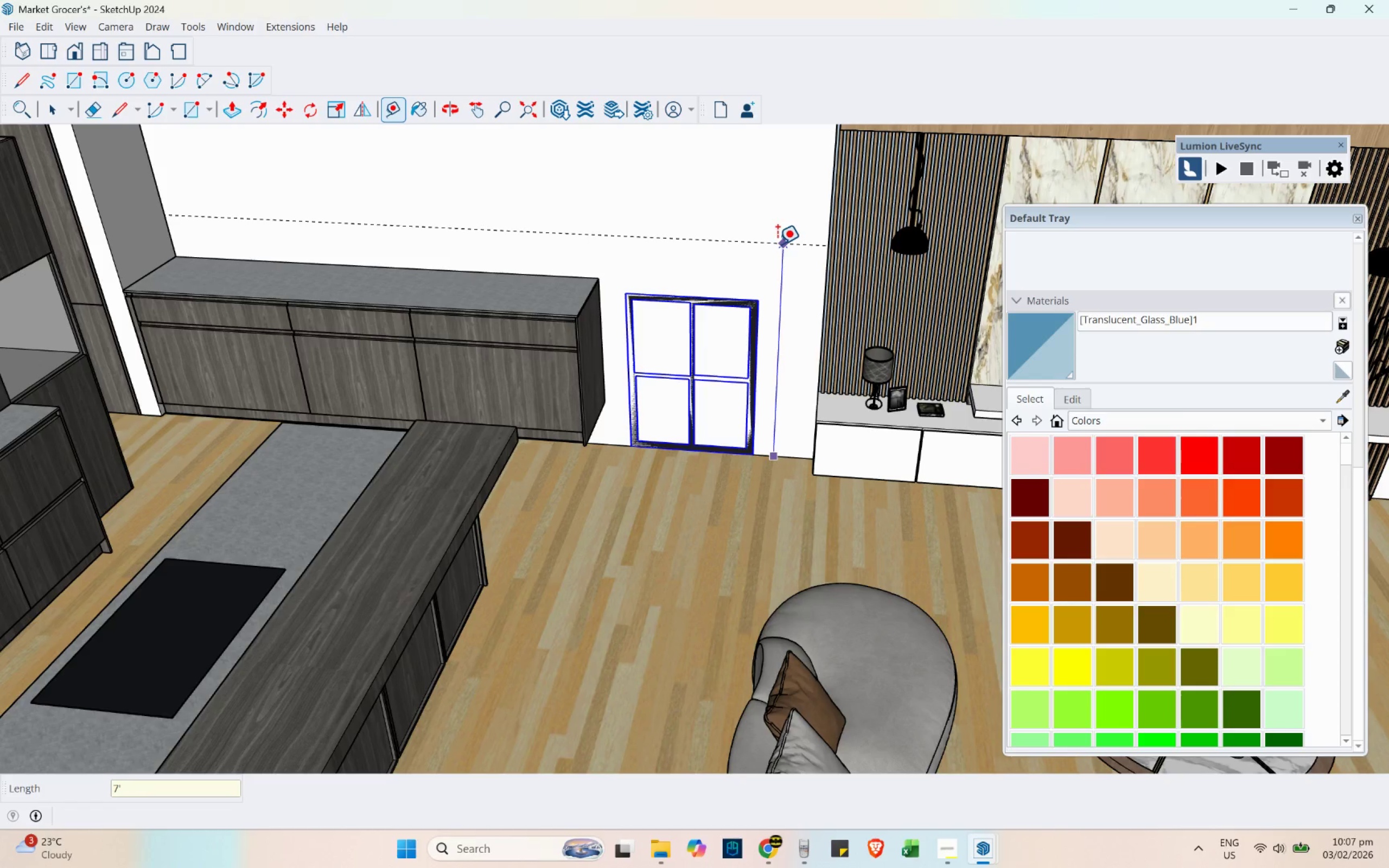 
key(Enter)
 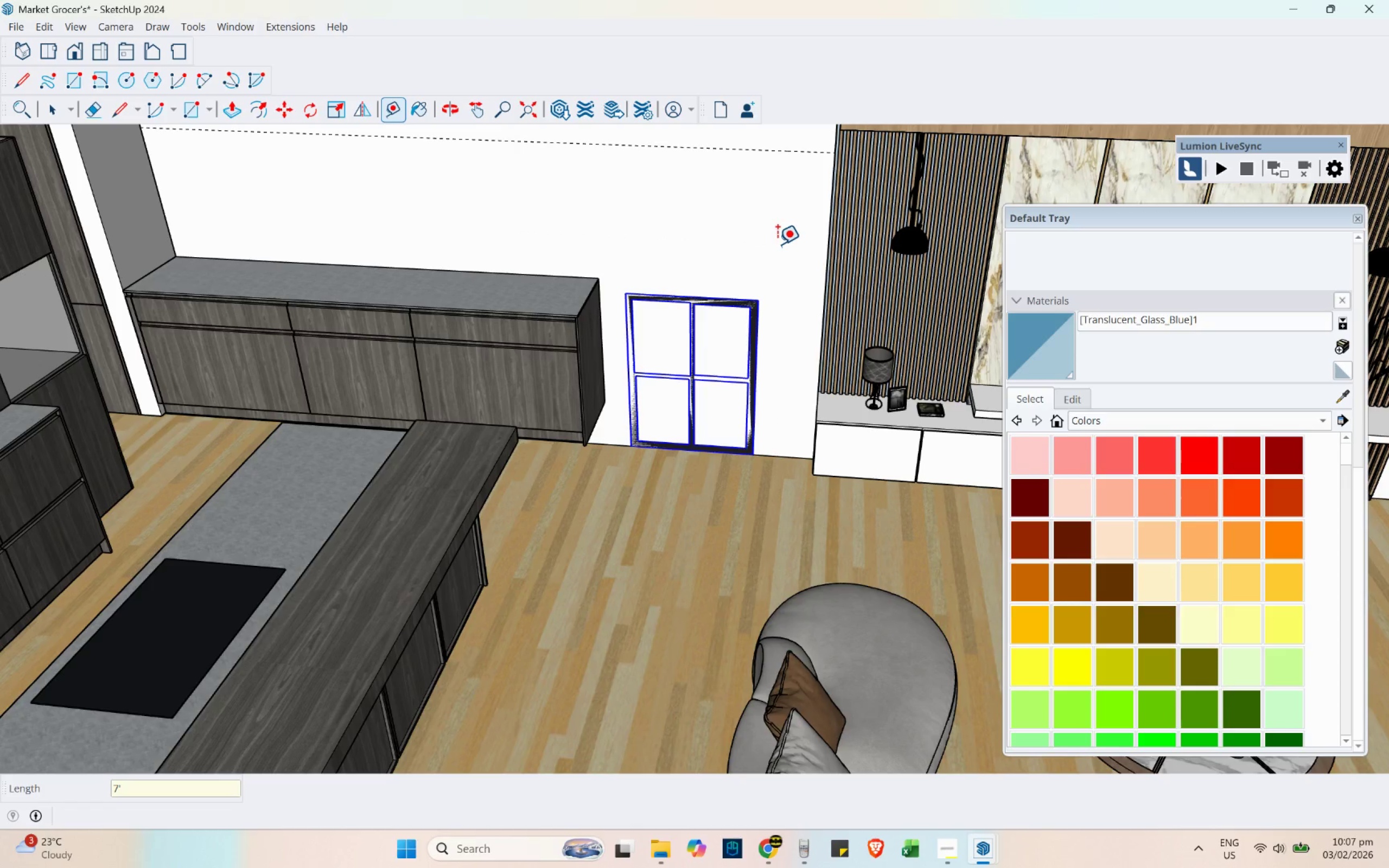 
key(Space)
 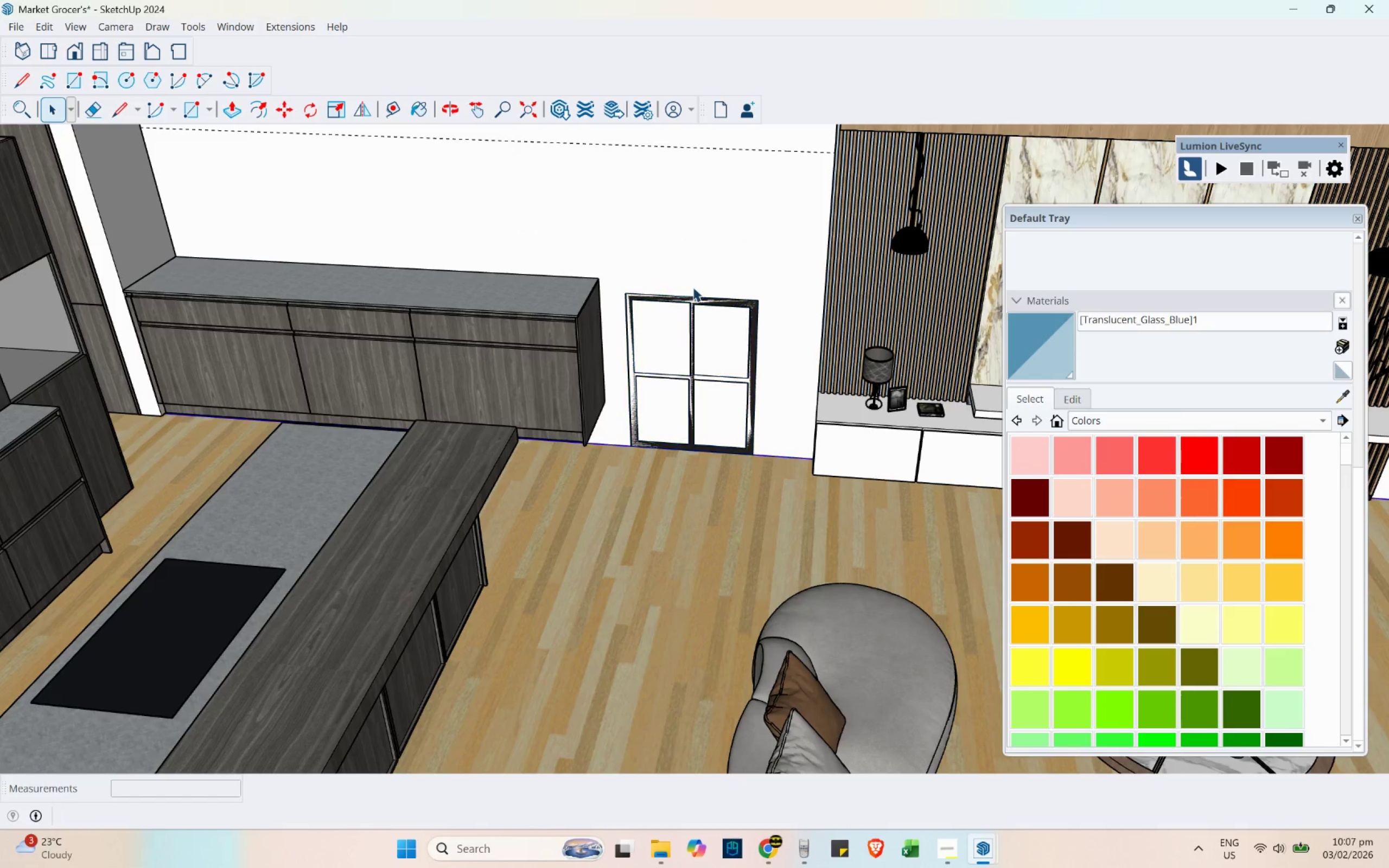 
double_click([696, 295])
 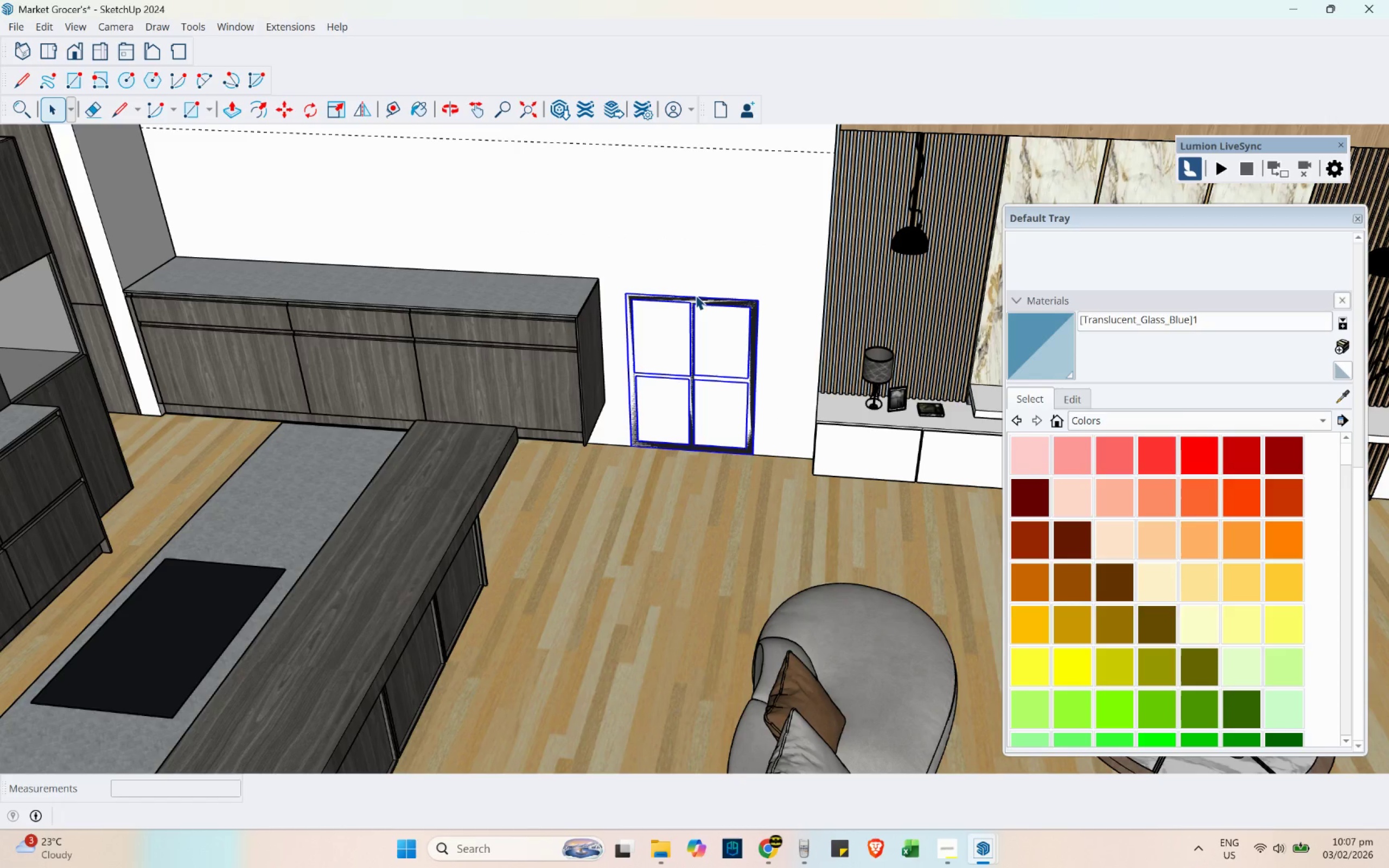 
key(M)
 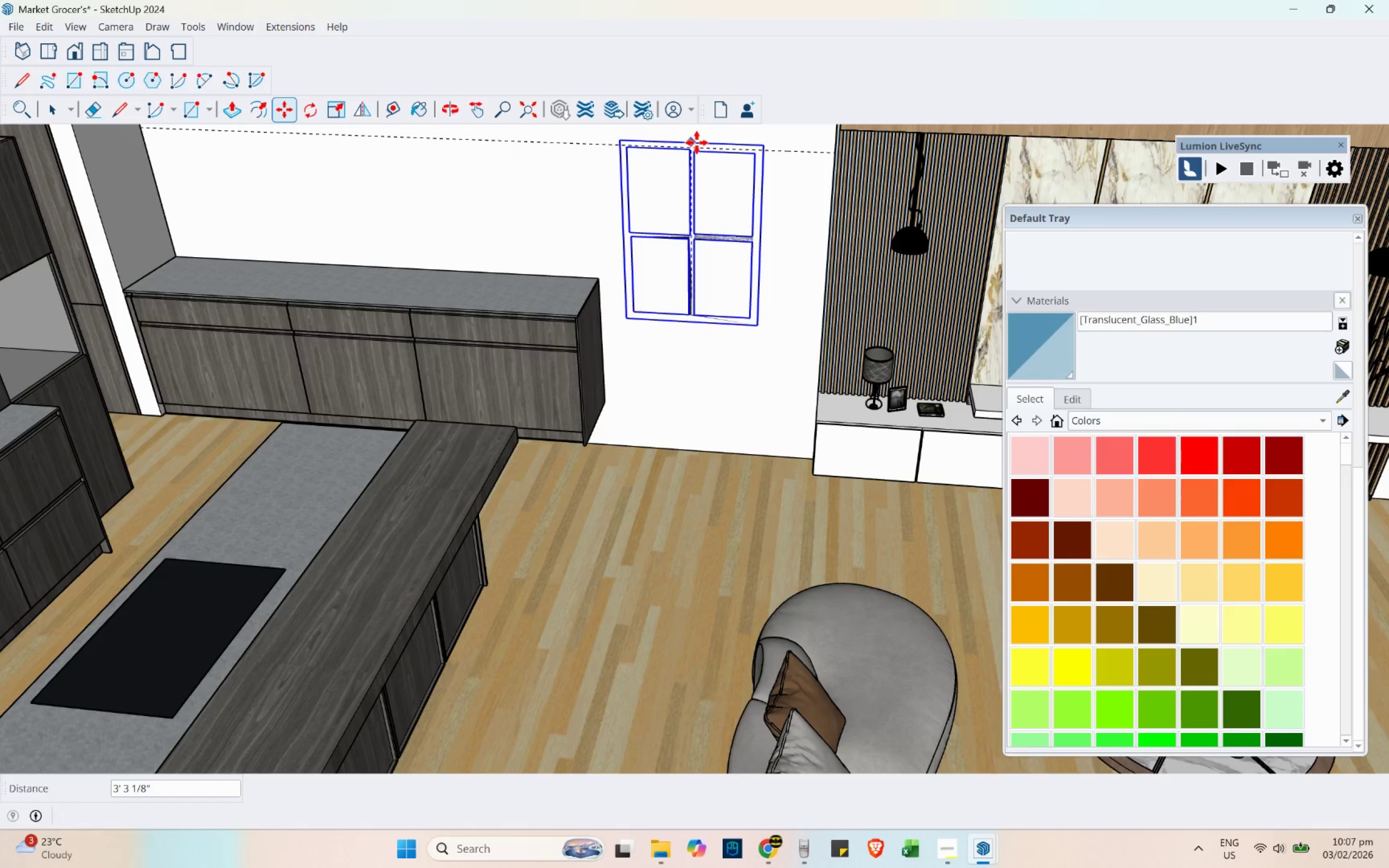 
left_click([697, 148])
 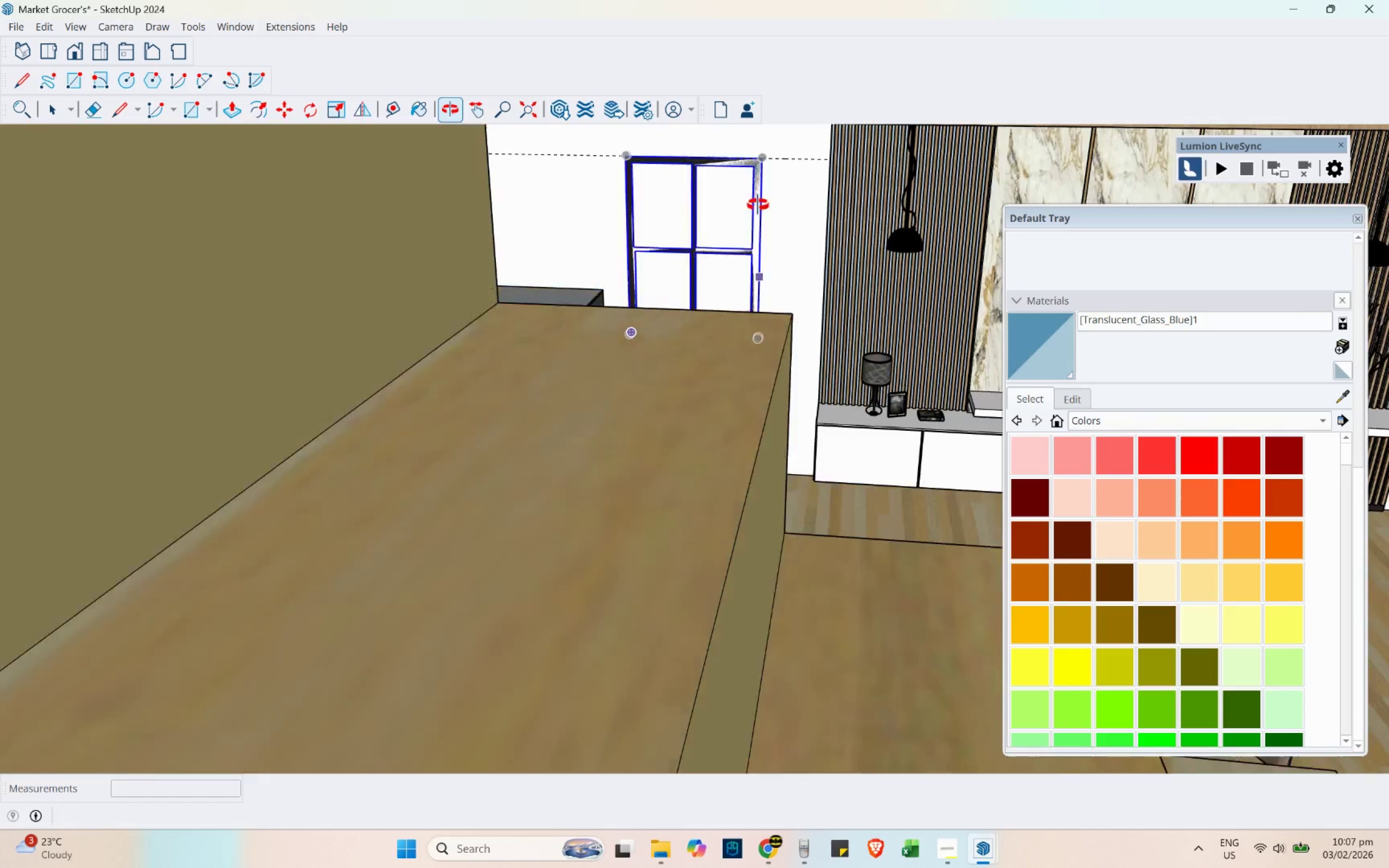 
left_click([704, 316])
 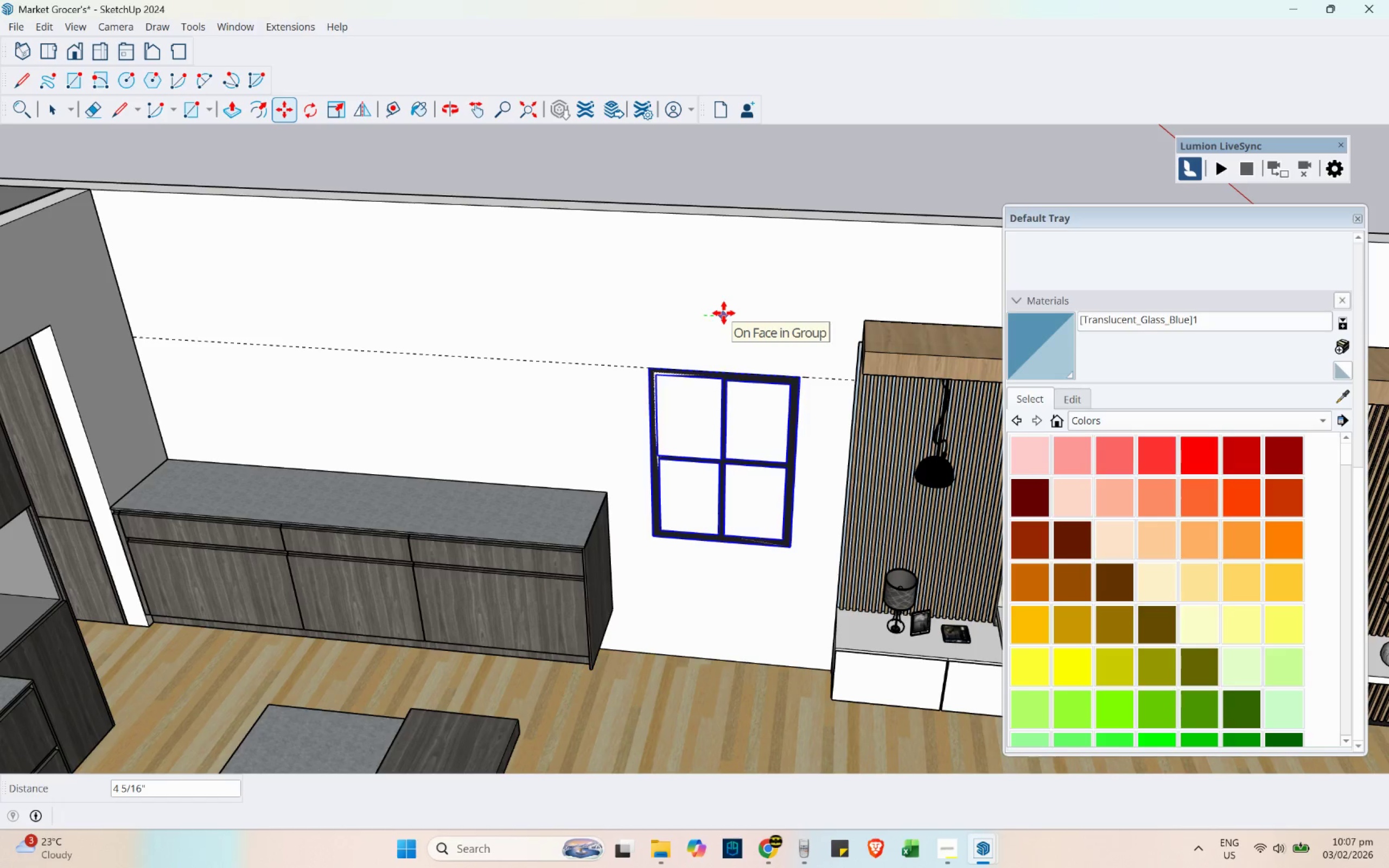 
scroll: coordinate [728, 321], scroll_direction: up, amount: 2.0
 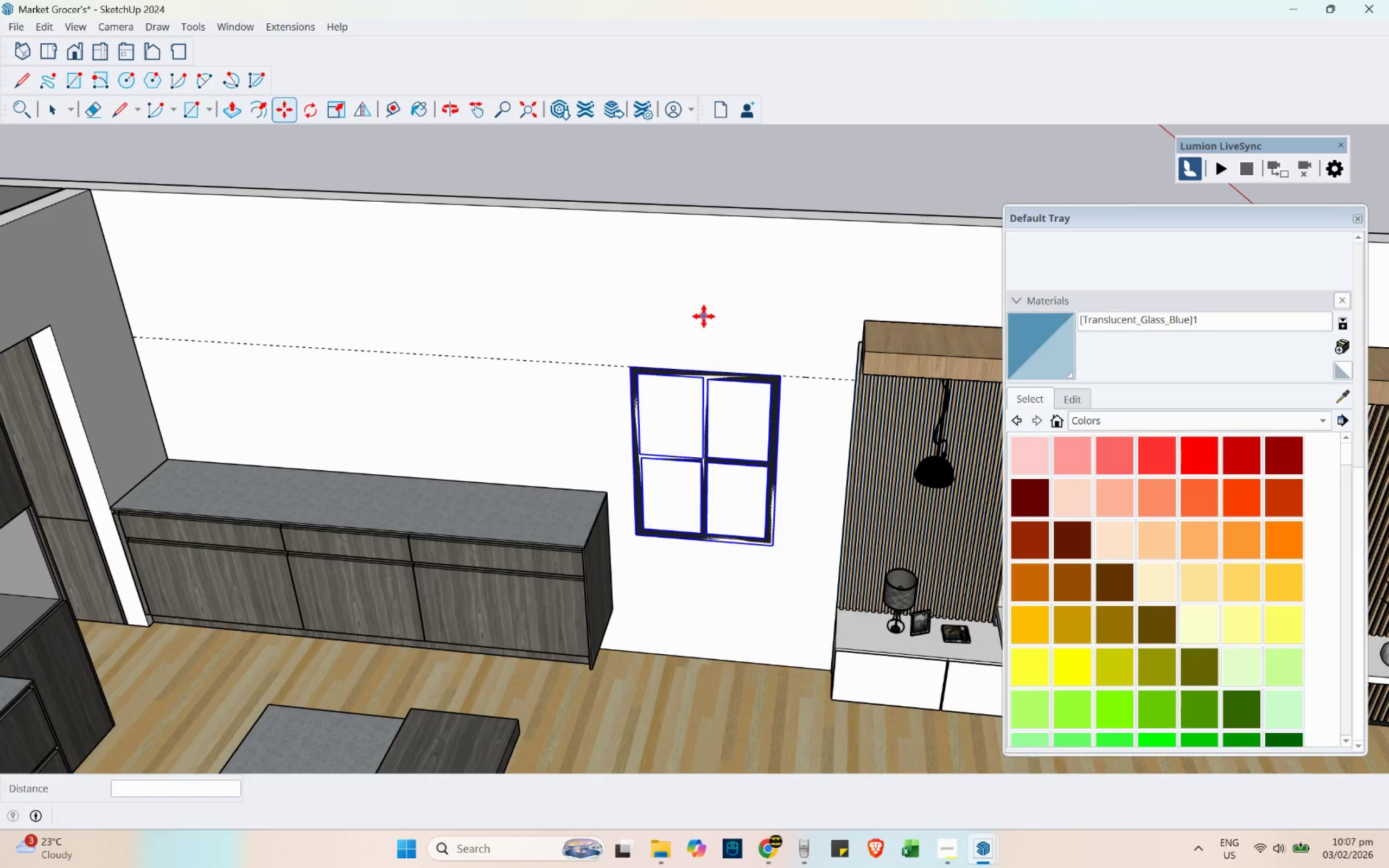 
left_click([725, 313])
 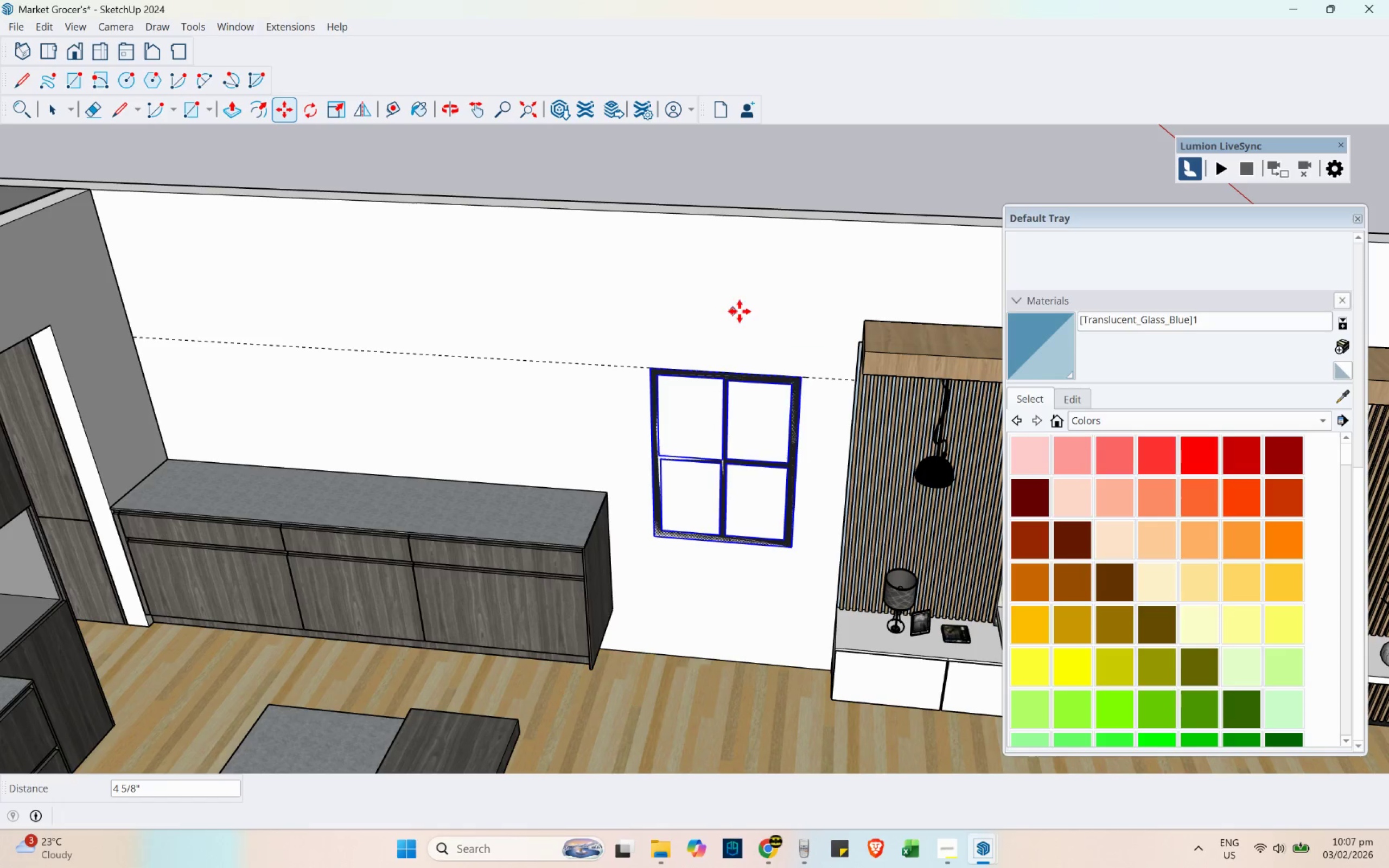 
key(Space)
 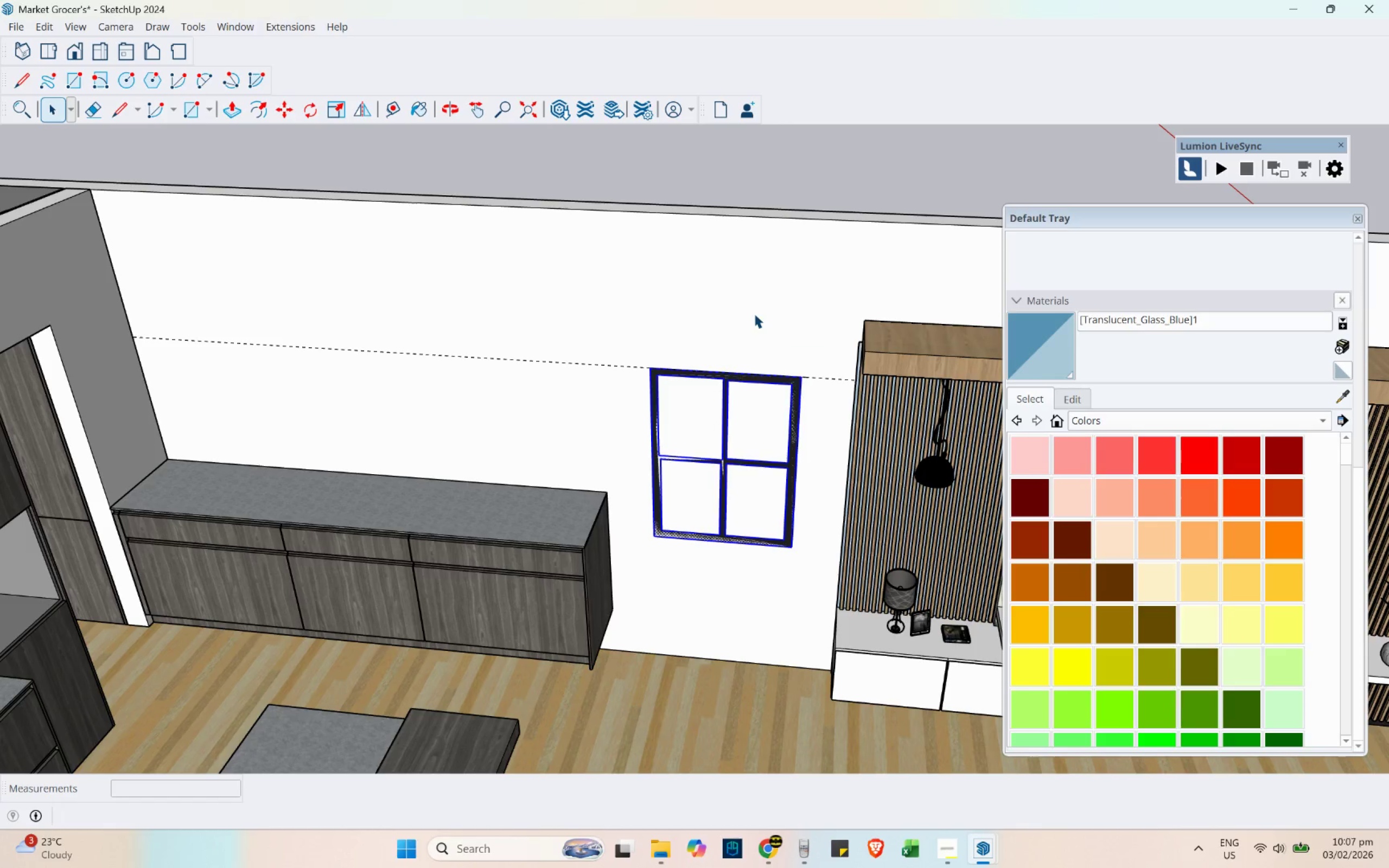 
double_click([754, 314])
 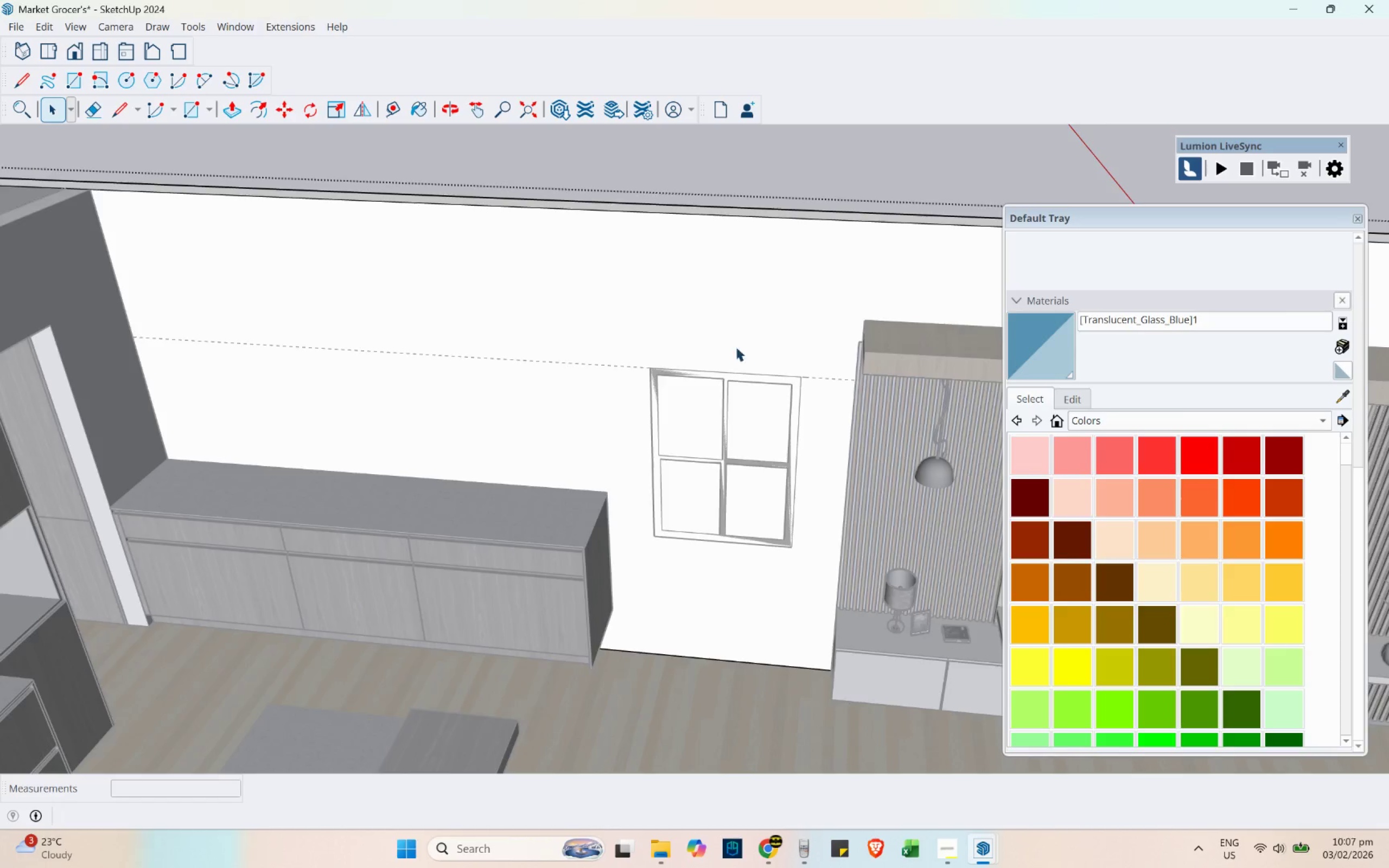 
key(R)
 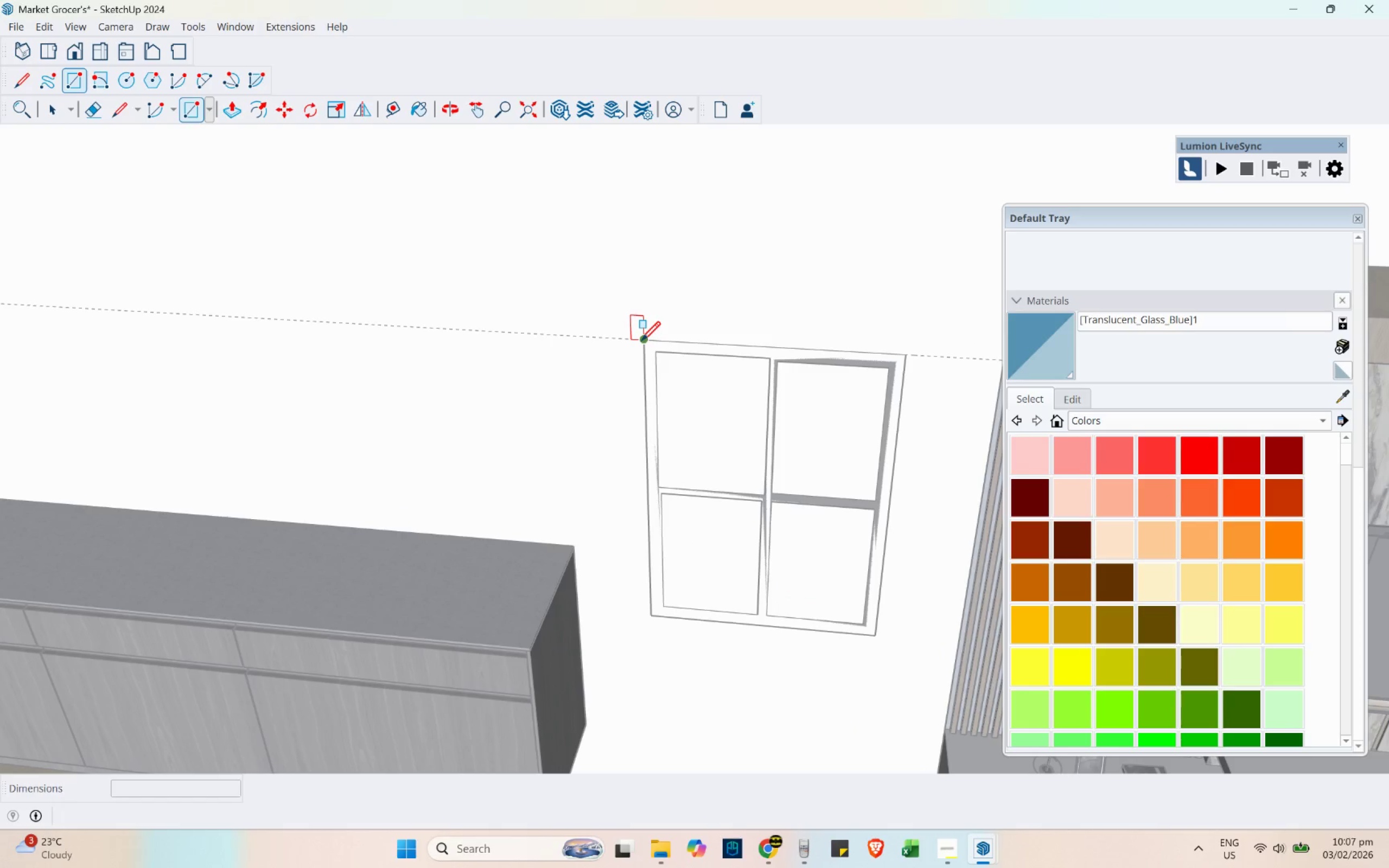 
scroll: coordinate [655, 399], scroll_direction: up, amount: 5.0
 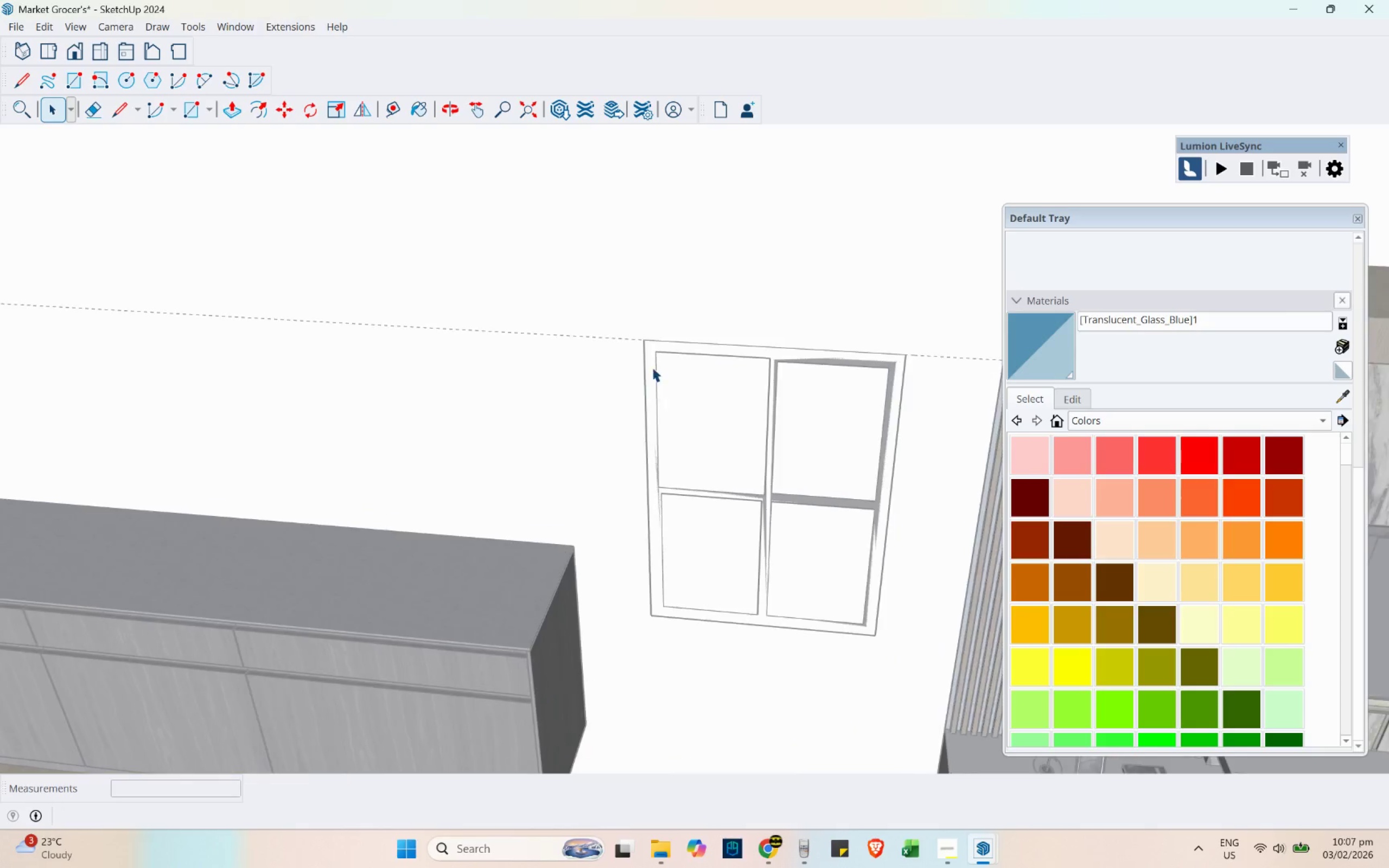 
left_click([641, 340])
 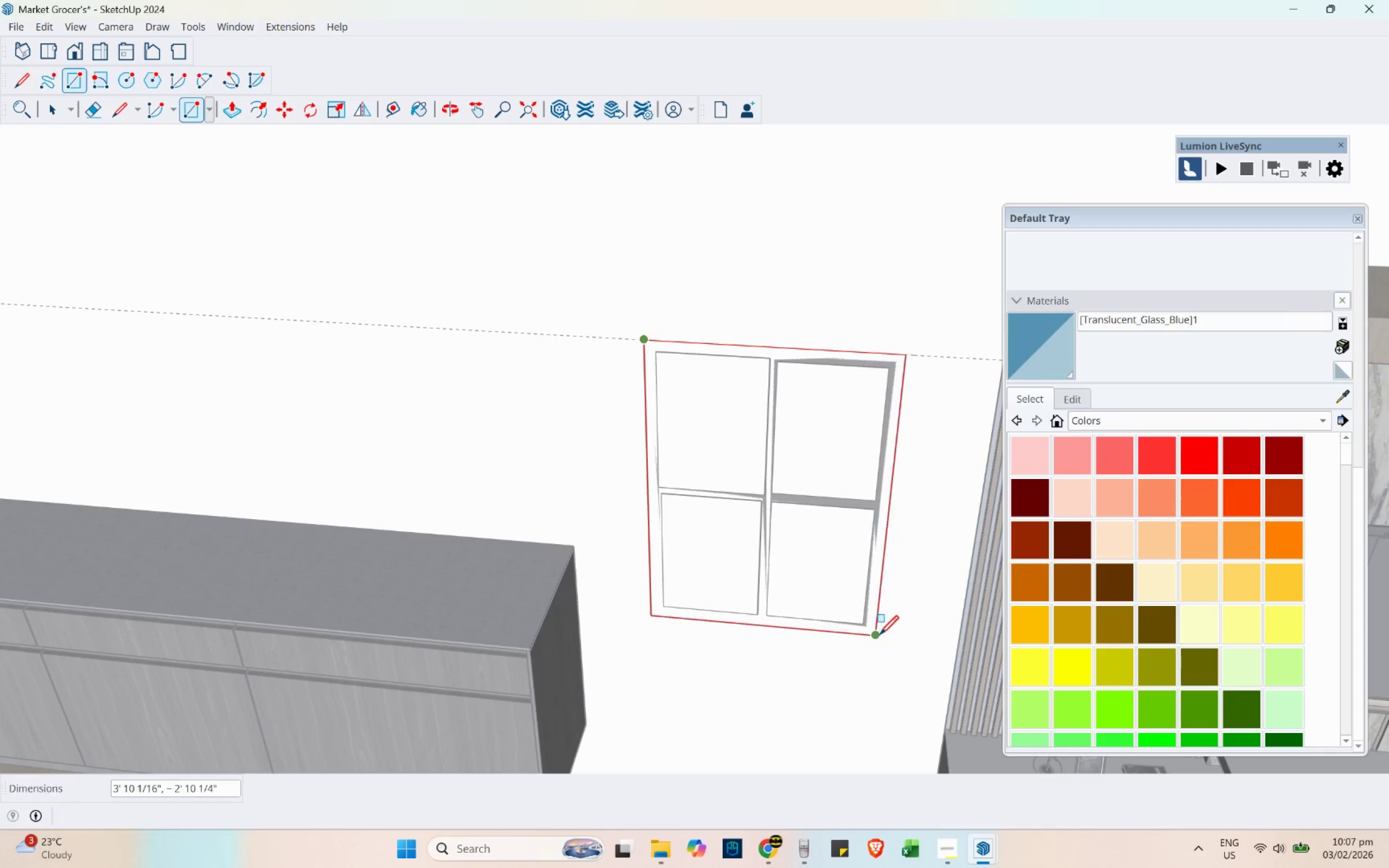 
left_click([877, 636])
 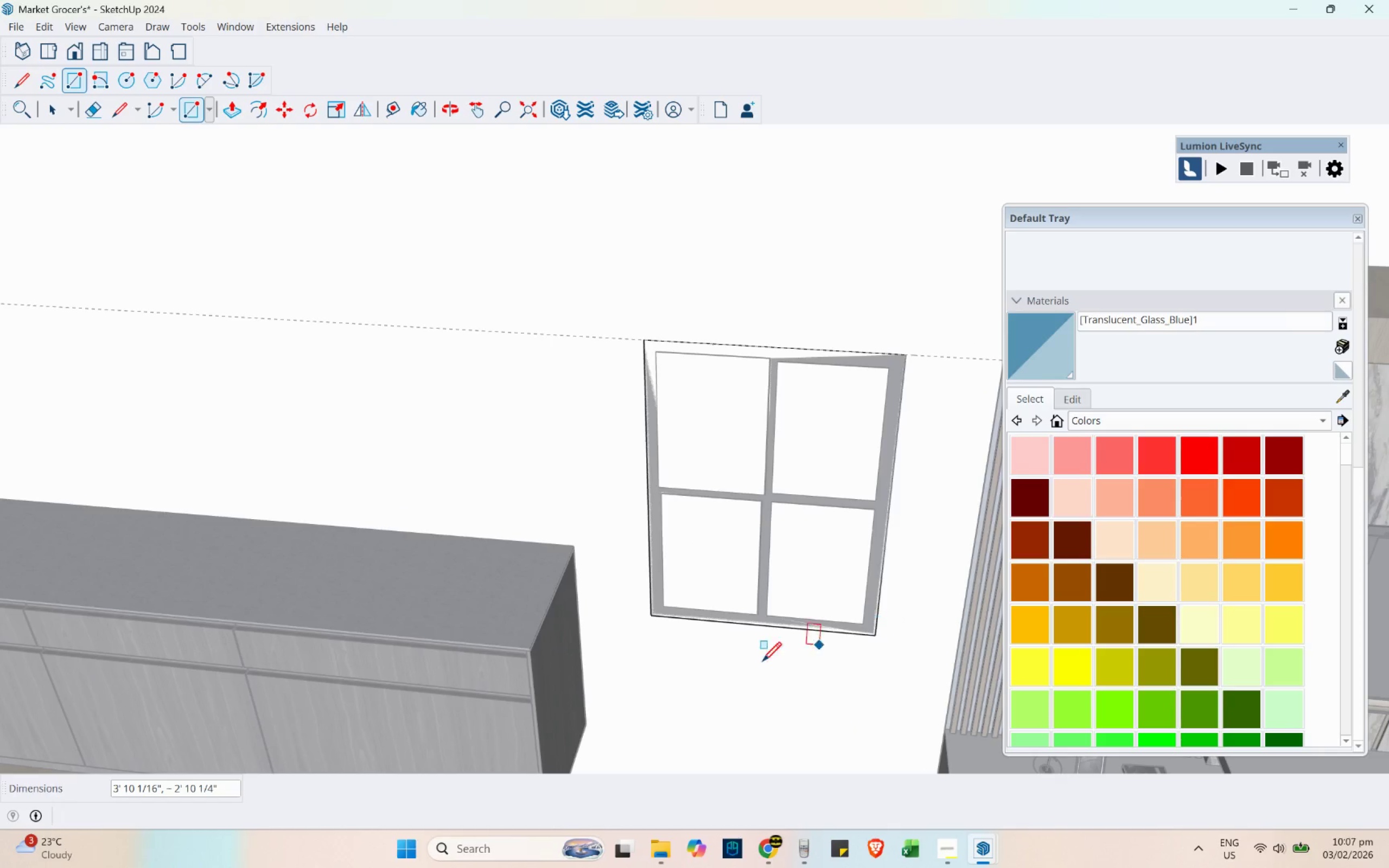 
key(P)
 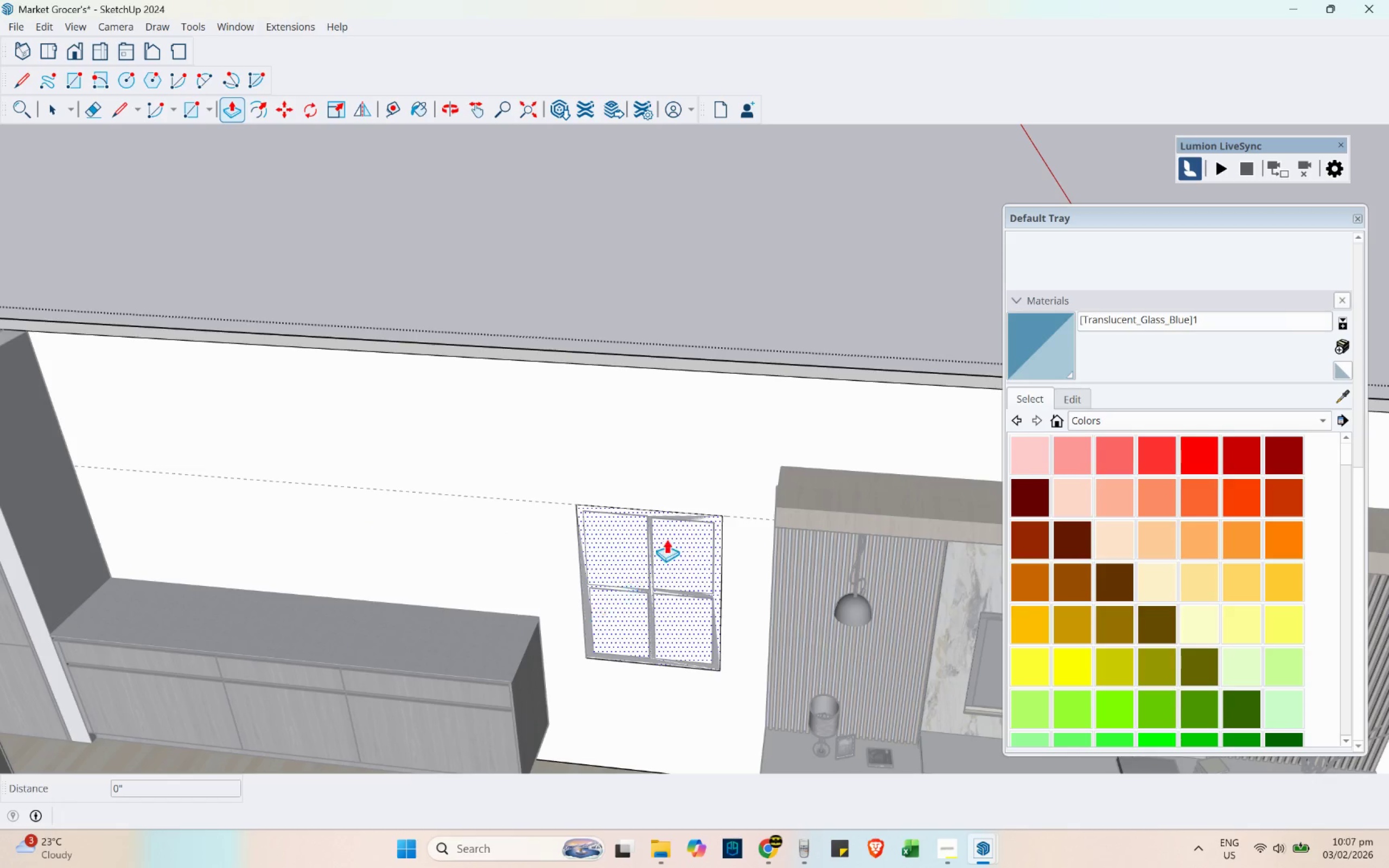 
scroll: coordinate [479, 724], scroll_direction: down, amount: 6.0
 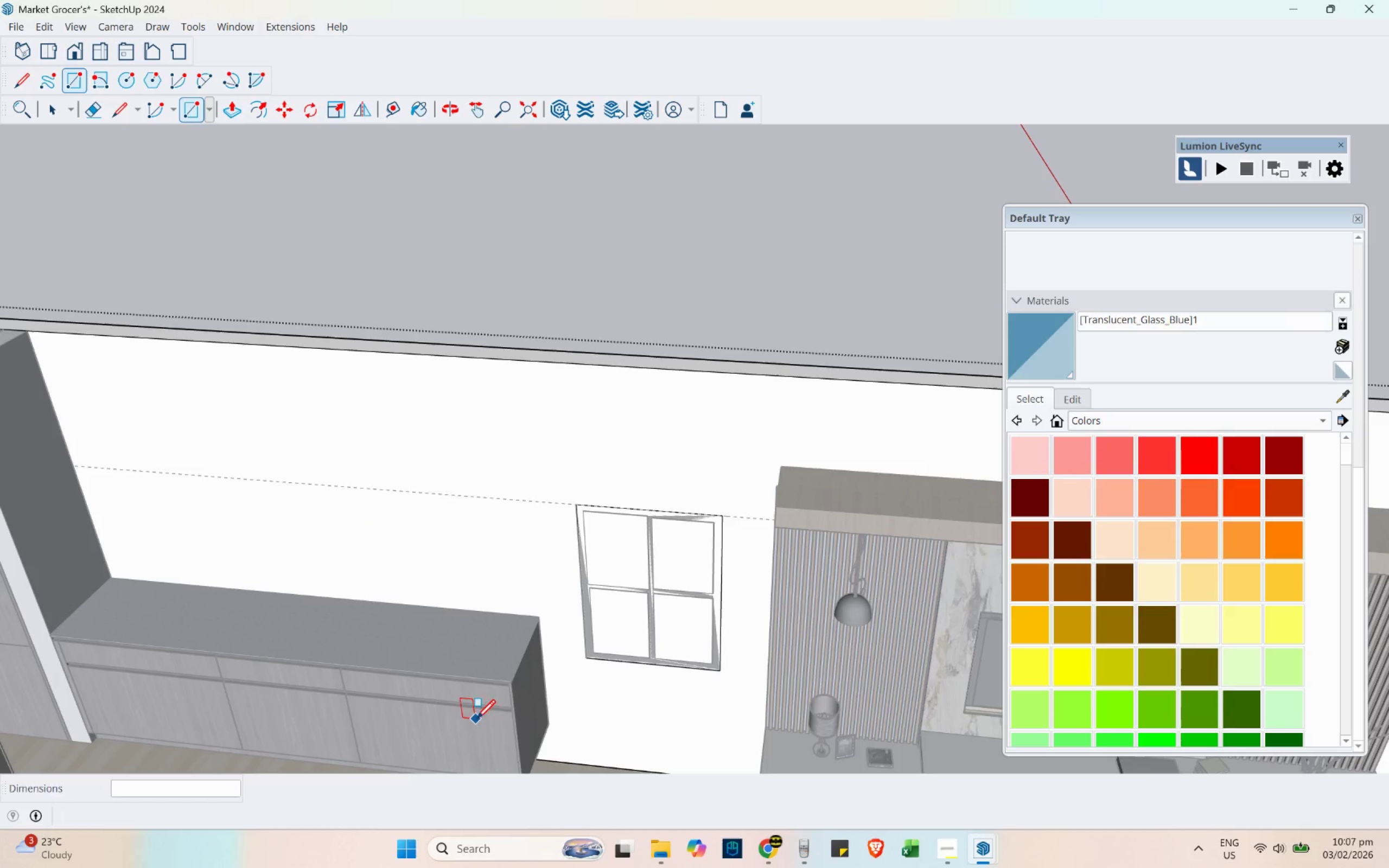 
left_click_drag(start_coordinate=[670, 539], to_coordinate=[776, 360])
 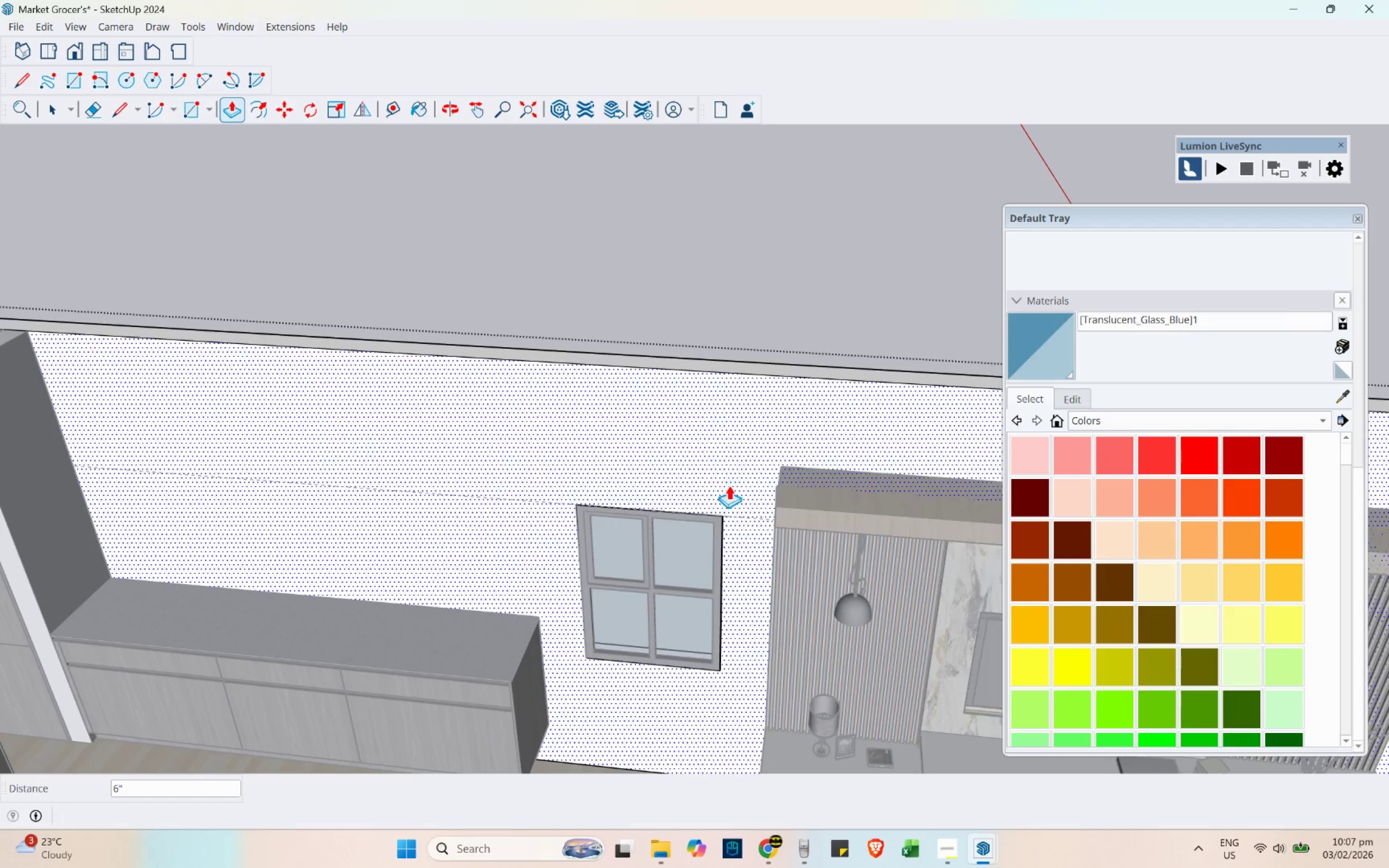 
key(Space)
 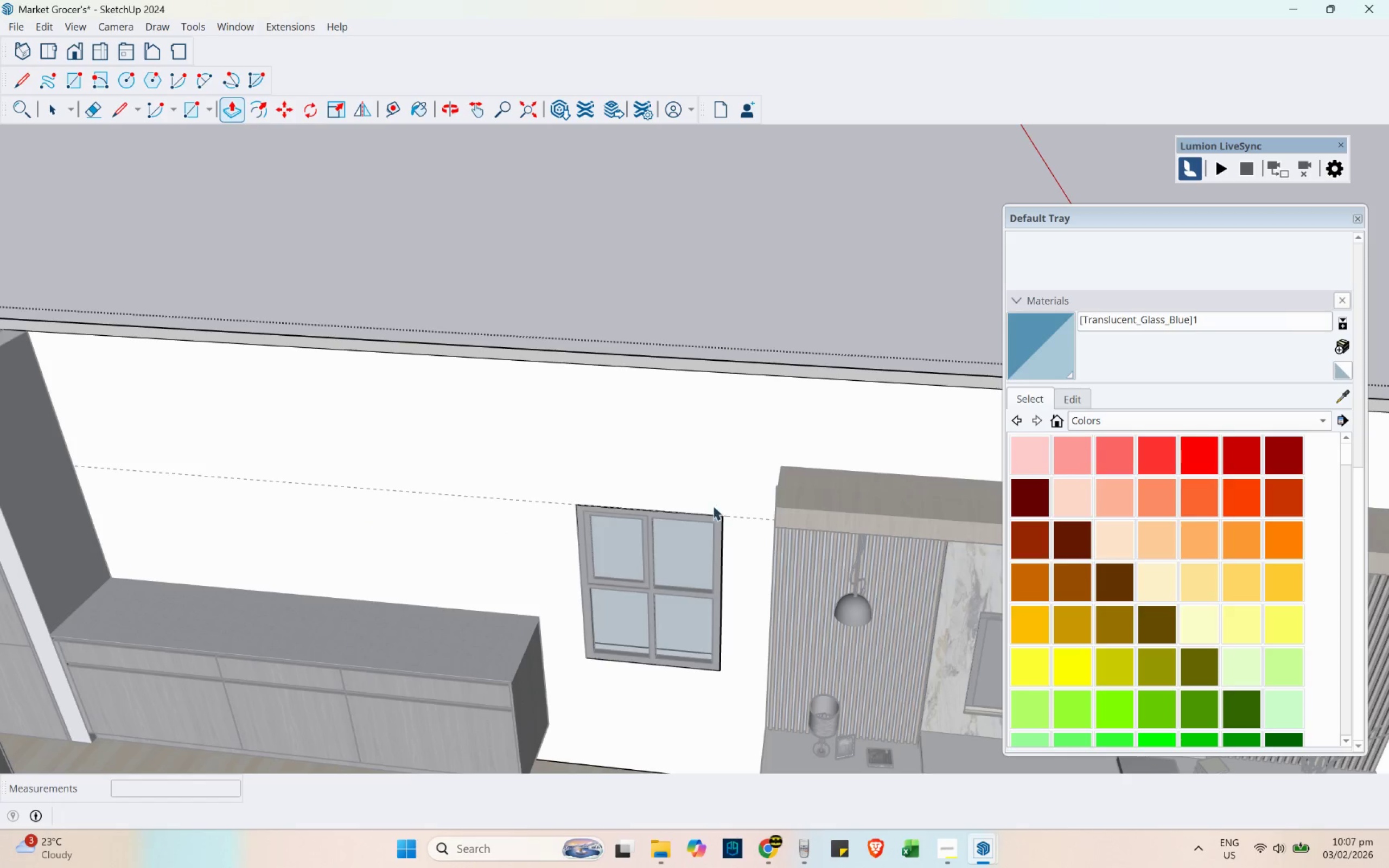 
key(Escape)
 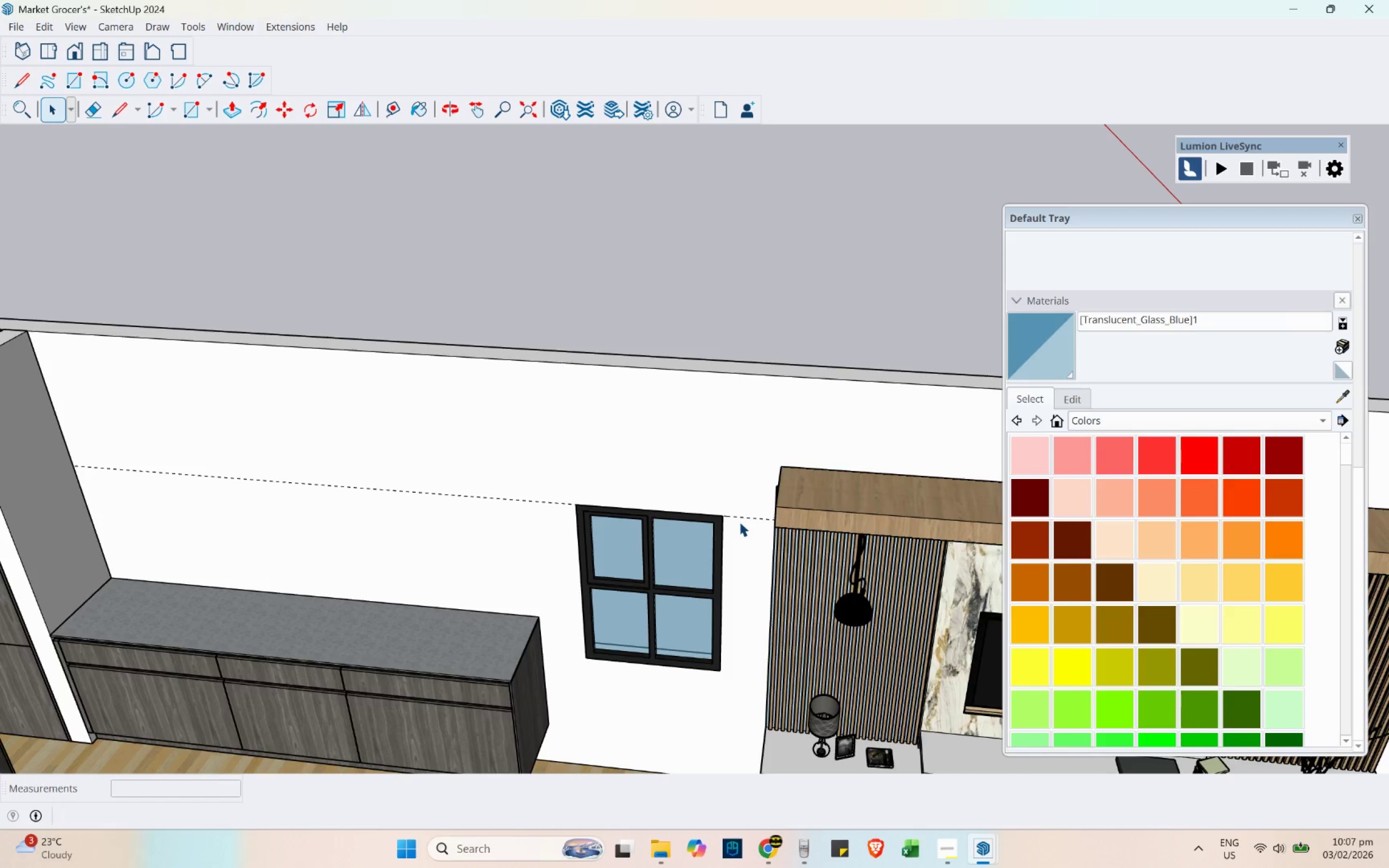 
left_click([740, 515])
 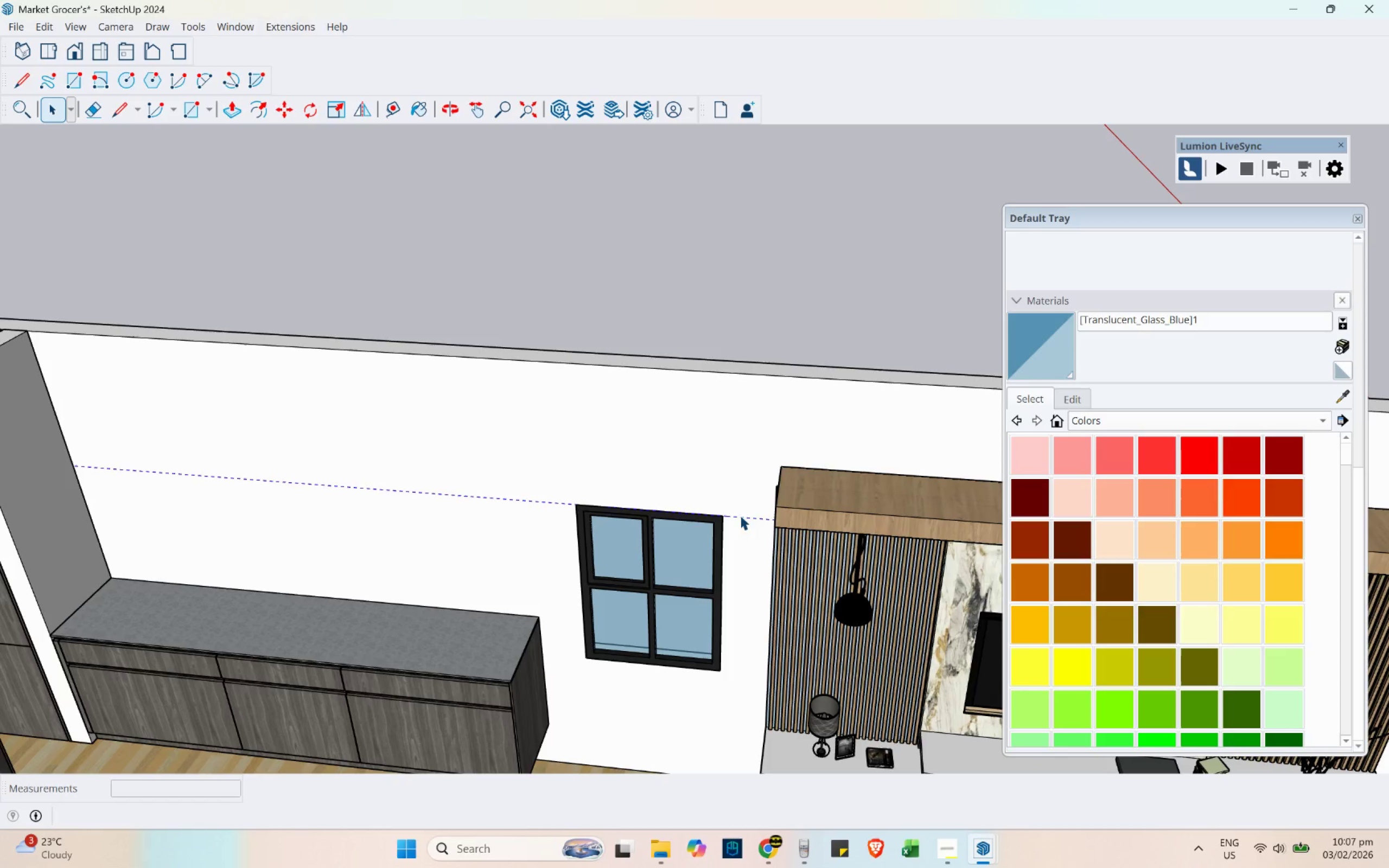 
scroll: coordinate [307, 541], scroll_direction: down, amount: 15.0
 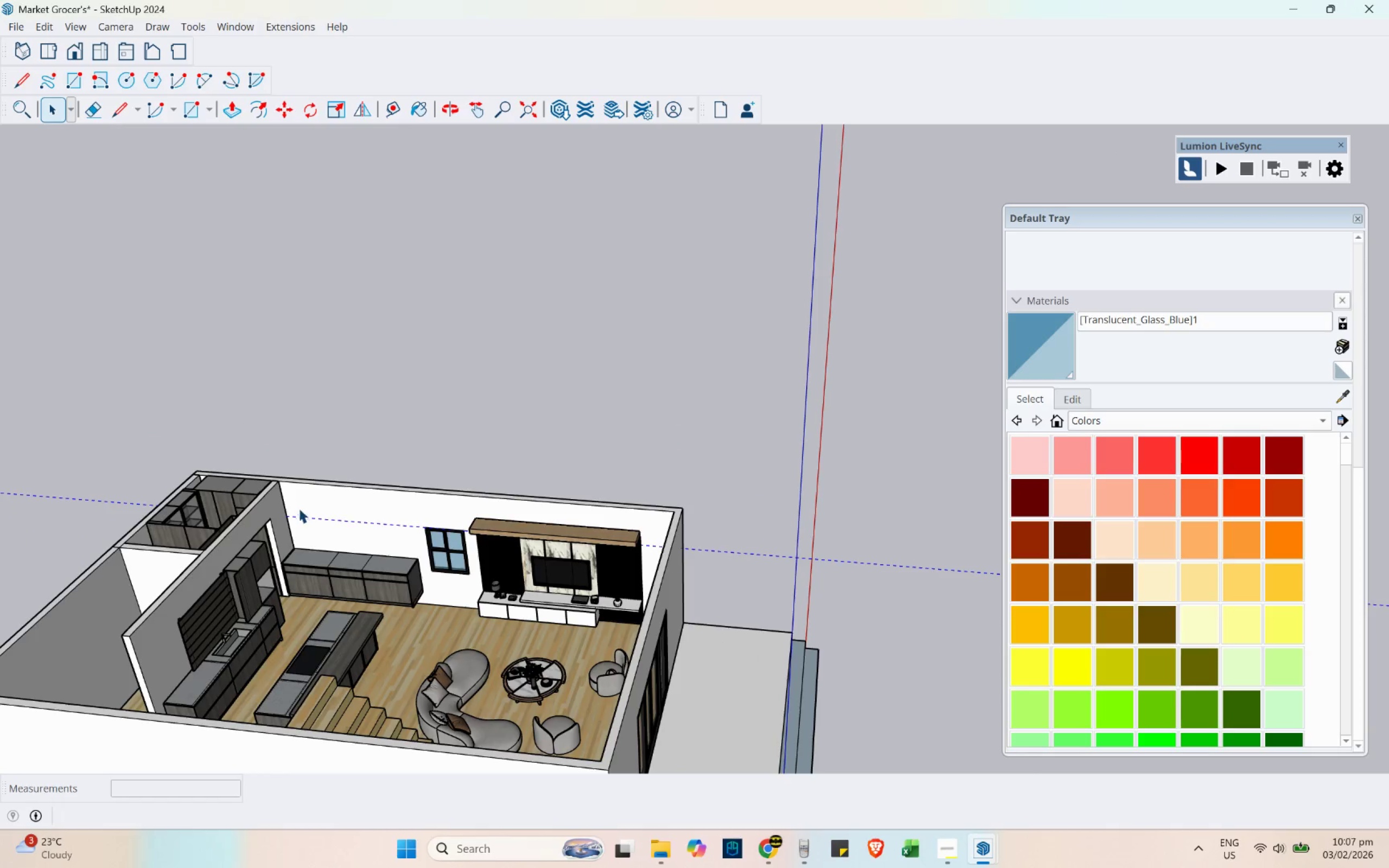 
key(Delete)
 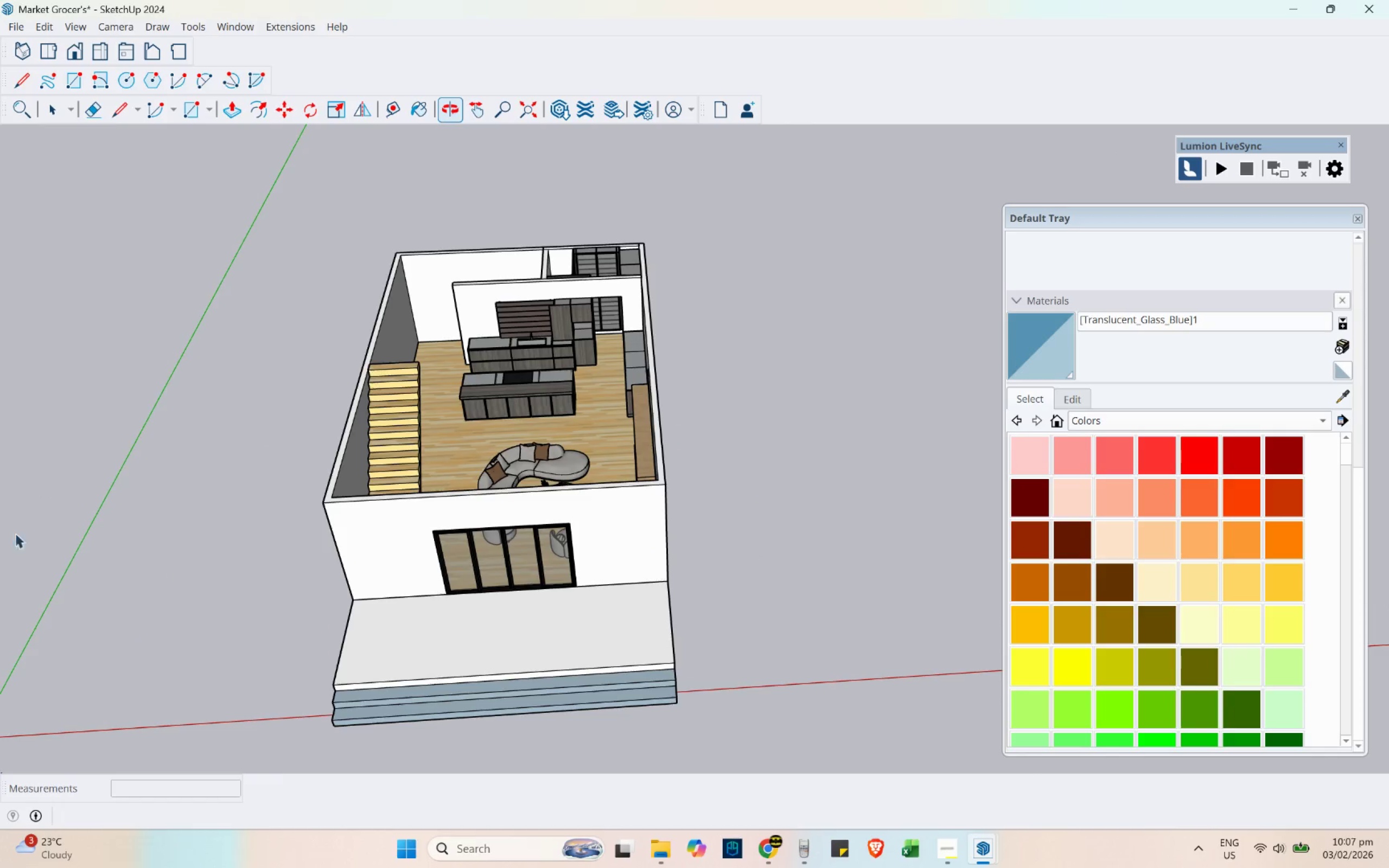 
scroll: coordinate [667, 434], scroll_direction: up, amount: 5.0
 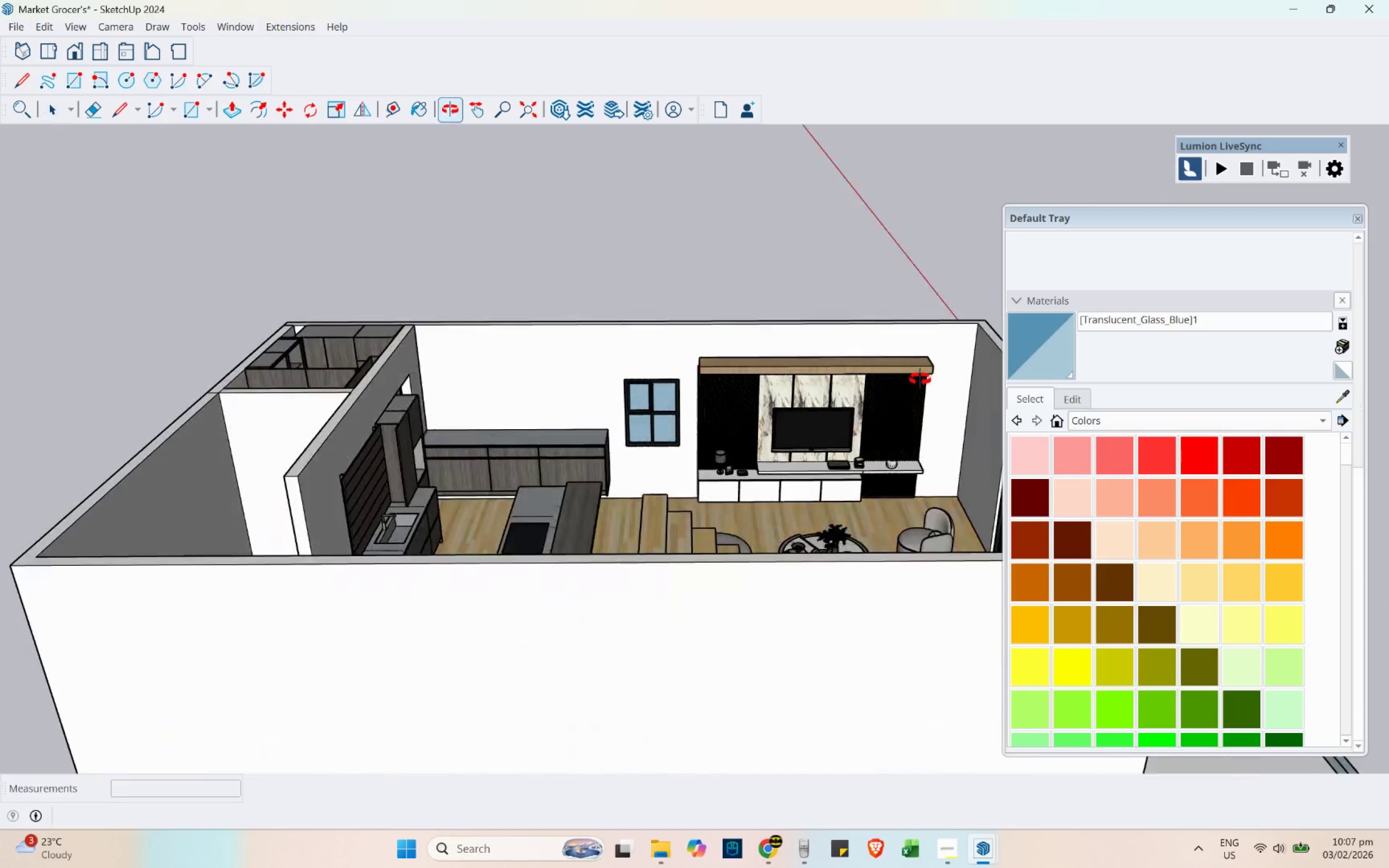 
scroll: coordinate [570, 443], scroll_direction: down, amount: 2.0
 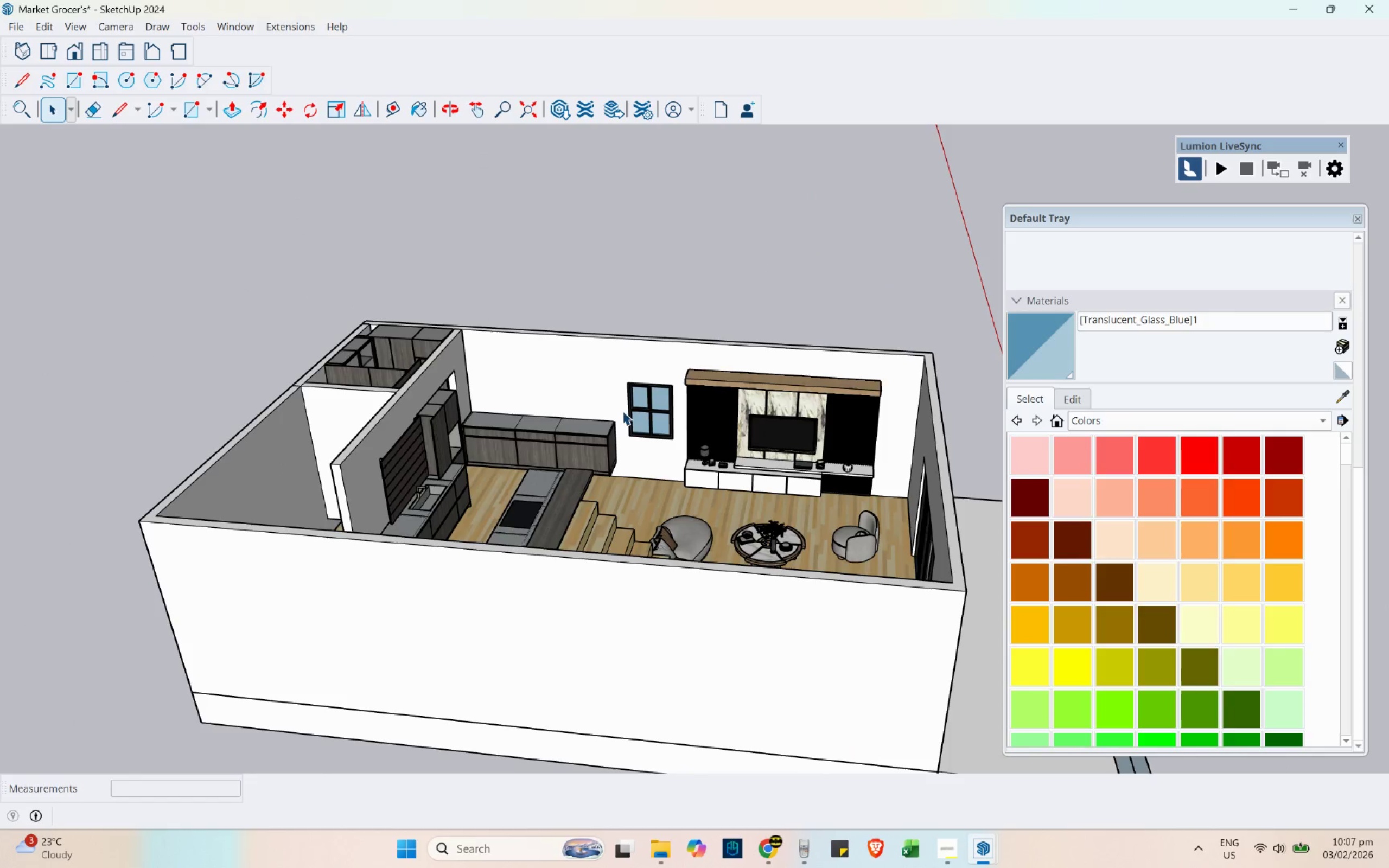 
scroll: coordinate [552, 413], scroll_direction: up, amount: 12.0
 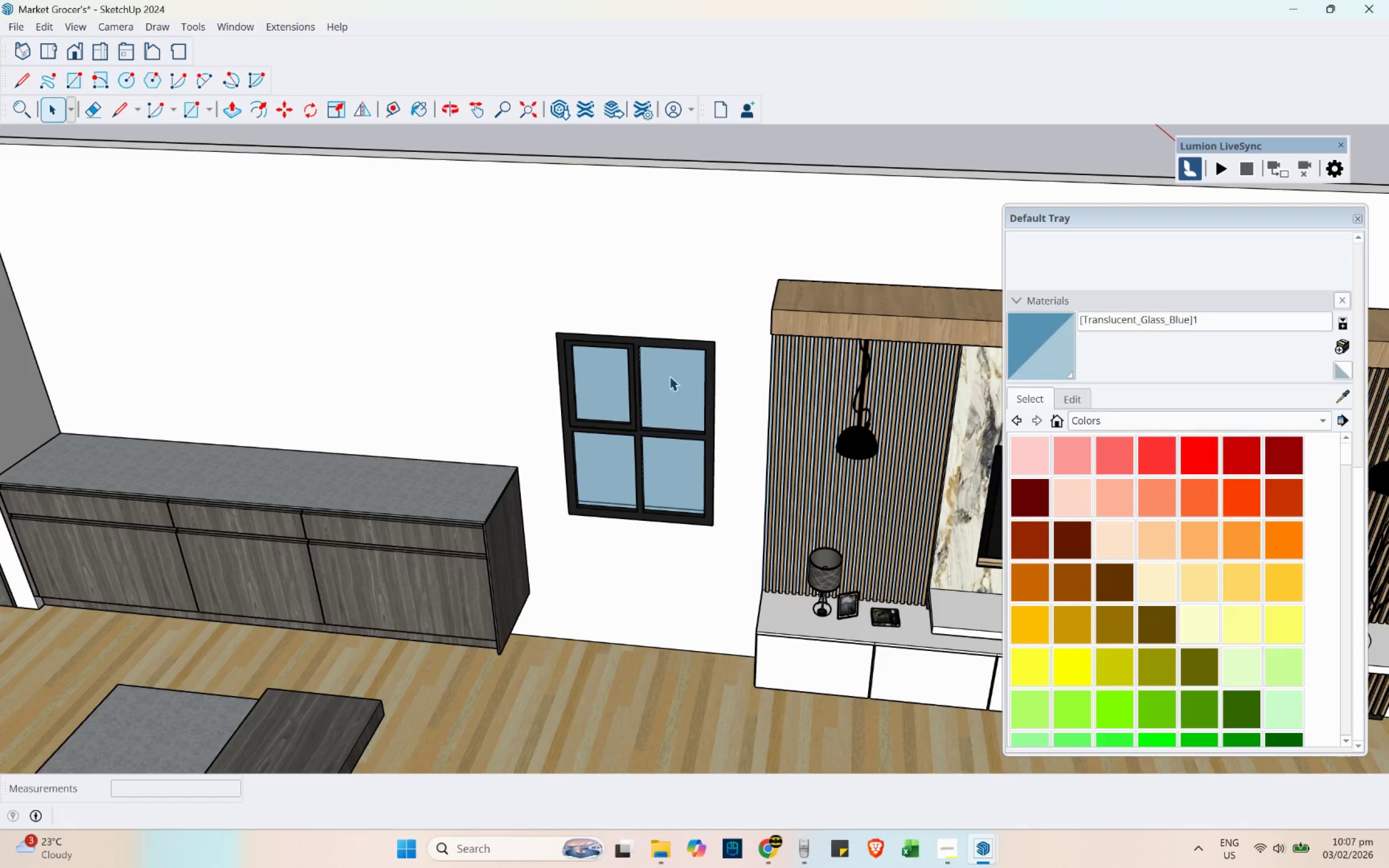 
scroll: coordinate [404, 360], scroll_direction: down, amount: 11.0
 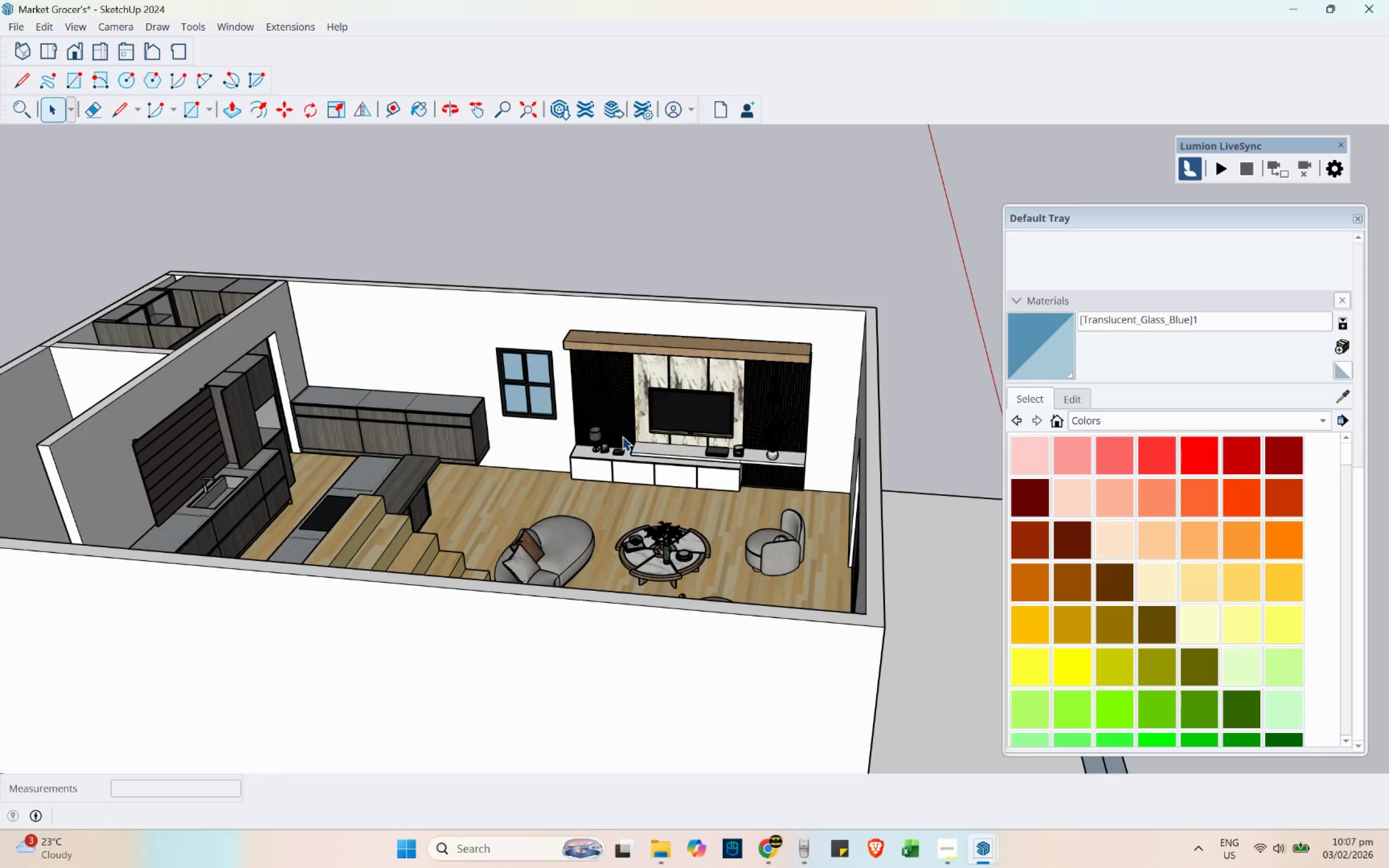 
scroll: coordinate [356, 380], scroll_direction: up, amount: 4.0
 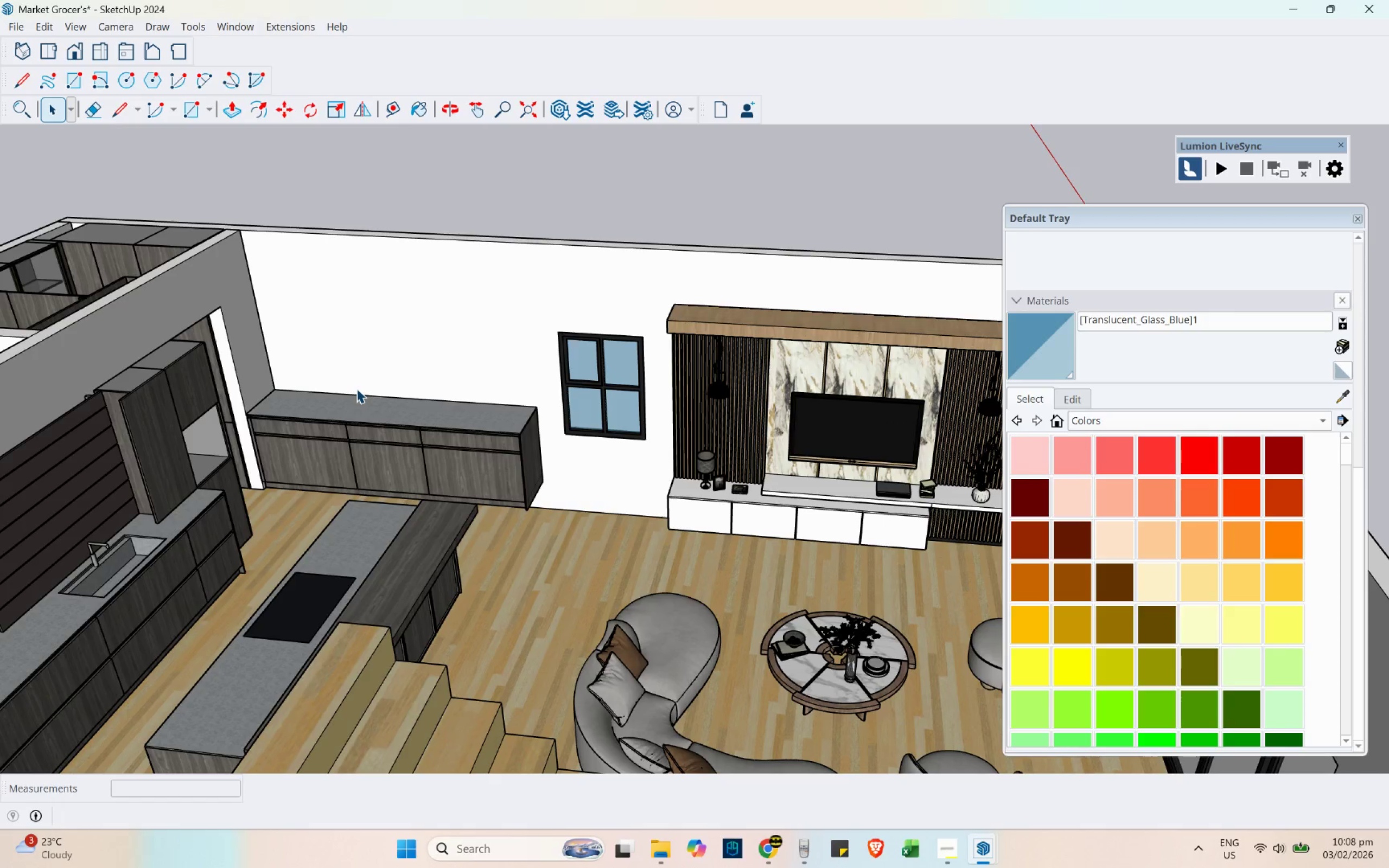 
scroll: coordinate [356, 388], scroll_direction: down, amount: 5.0
 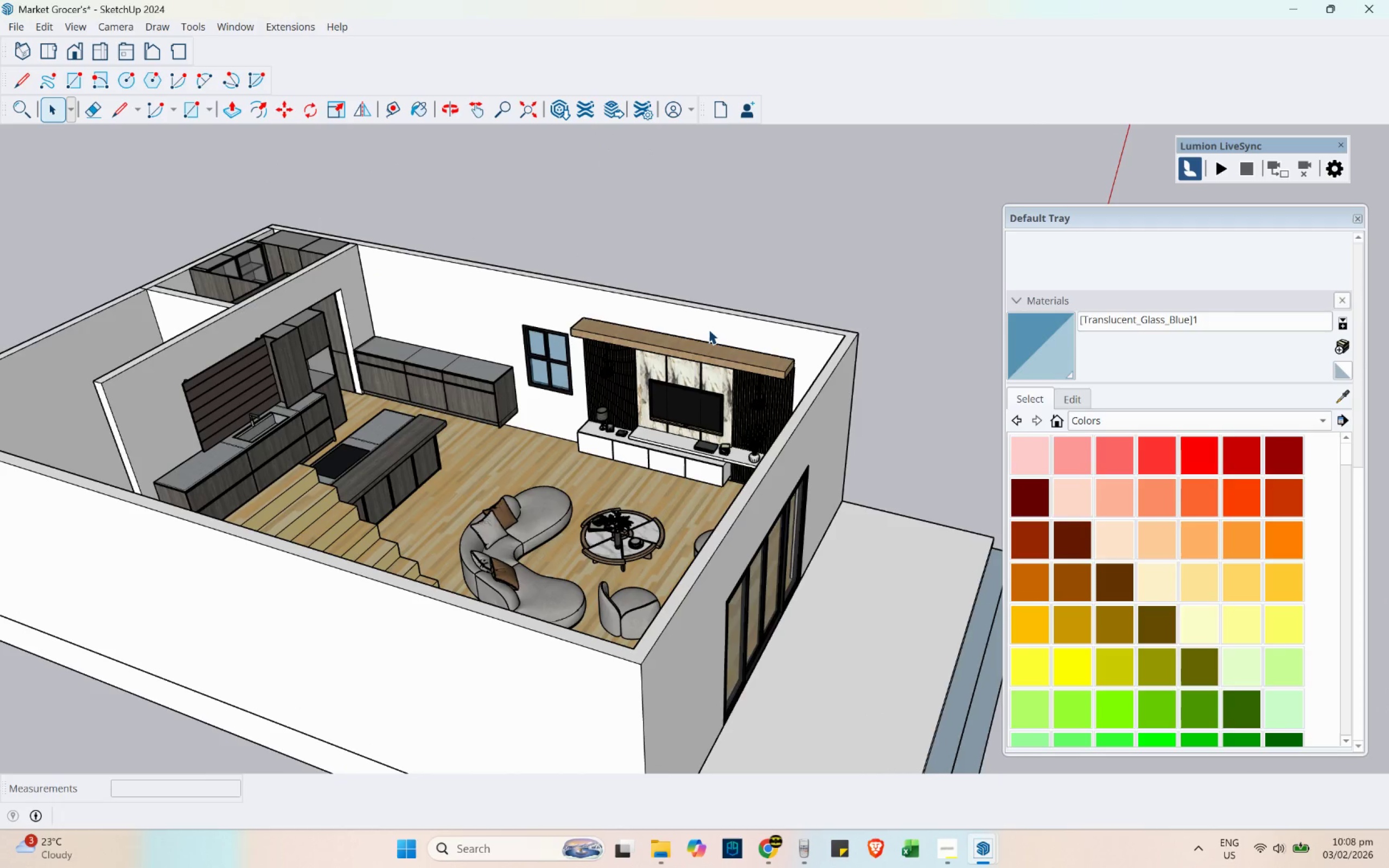 
wait(7.01)
 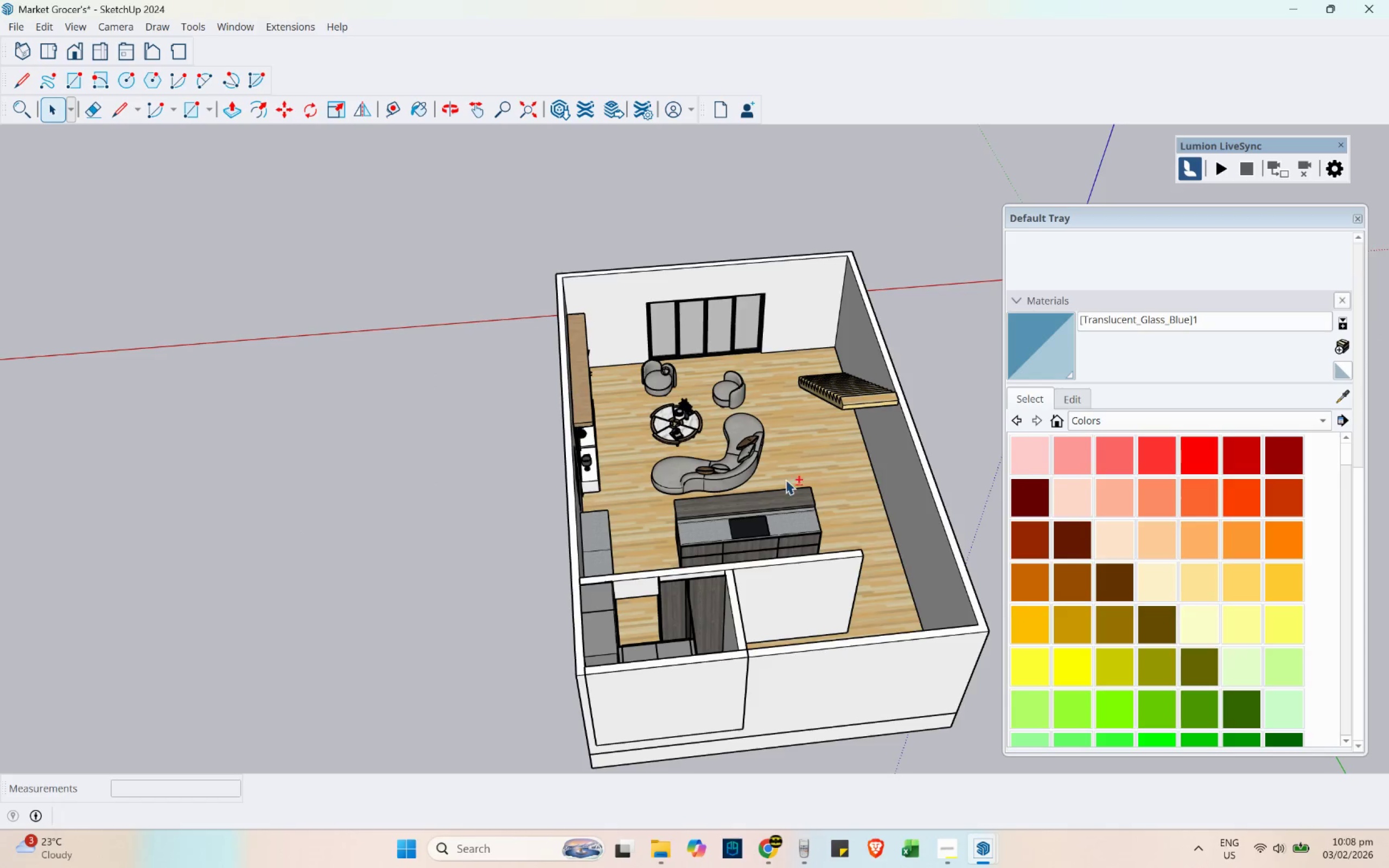 
hold_key(key=ShiftLeft, duration=0.35)
 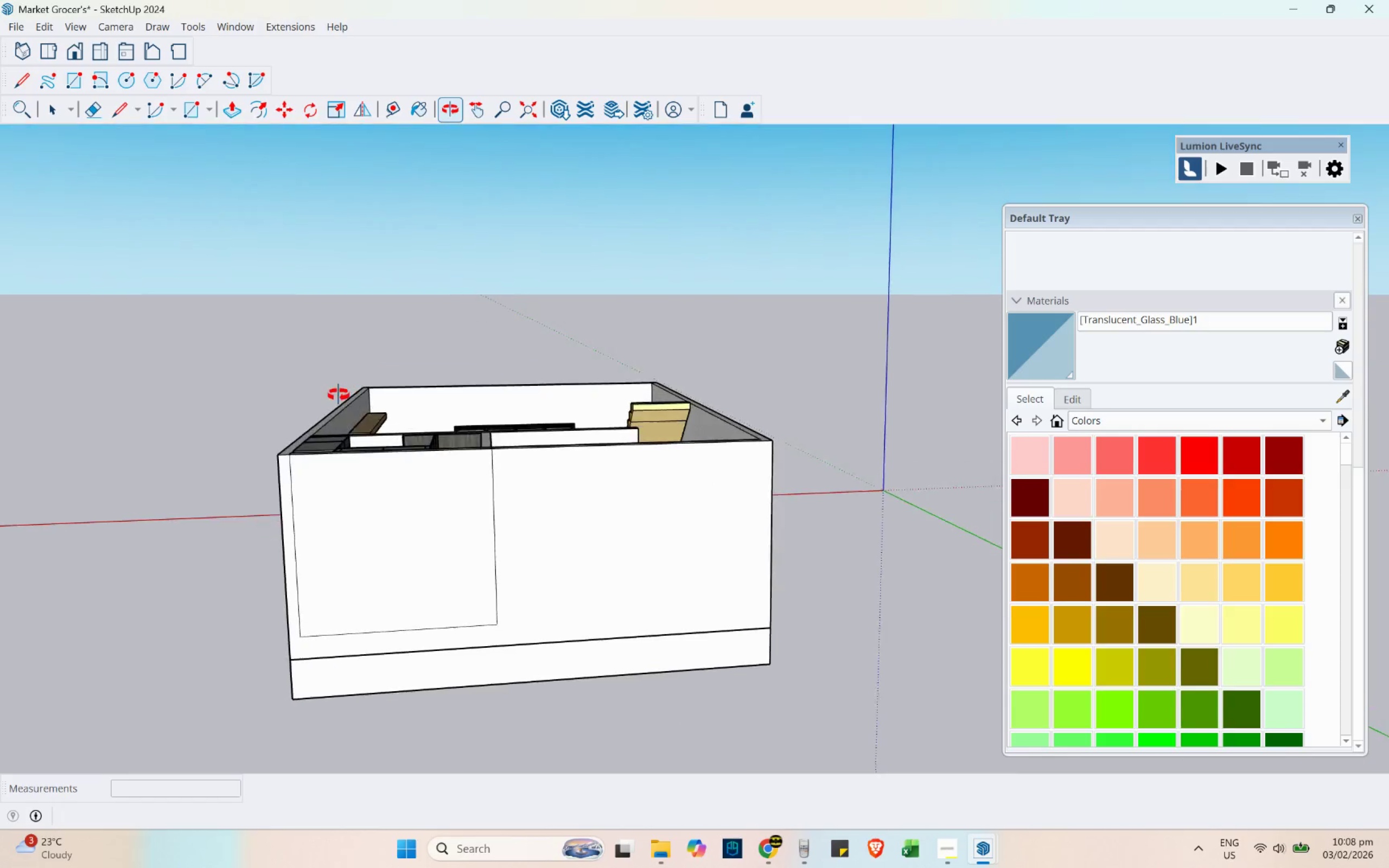 
scroll: coordinate [409, 316], scroll_direction: down, amount: 6.0
 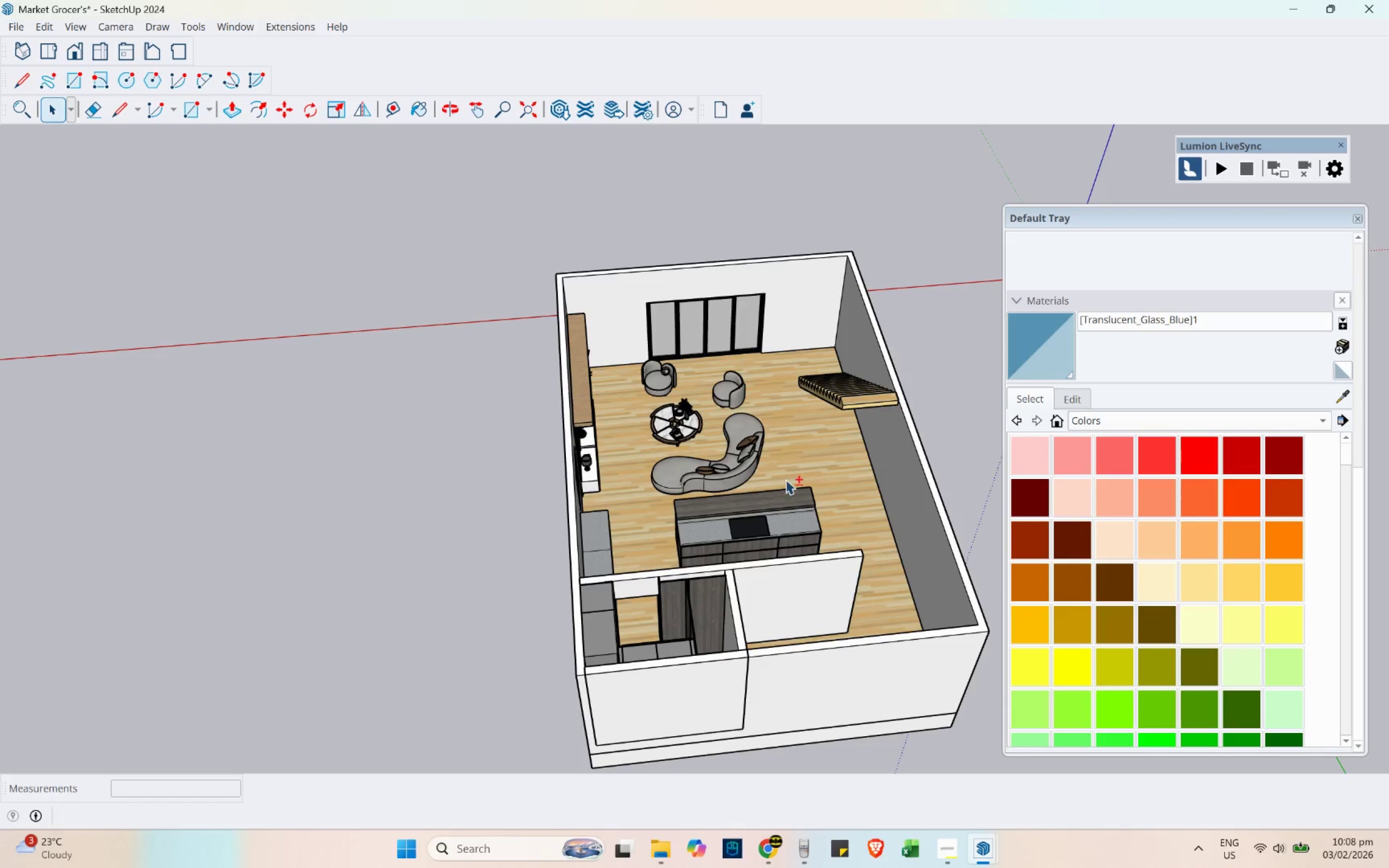 
hold_key(key=ShiftLeft, duration=0.42)
 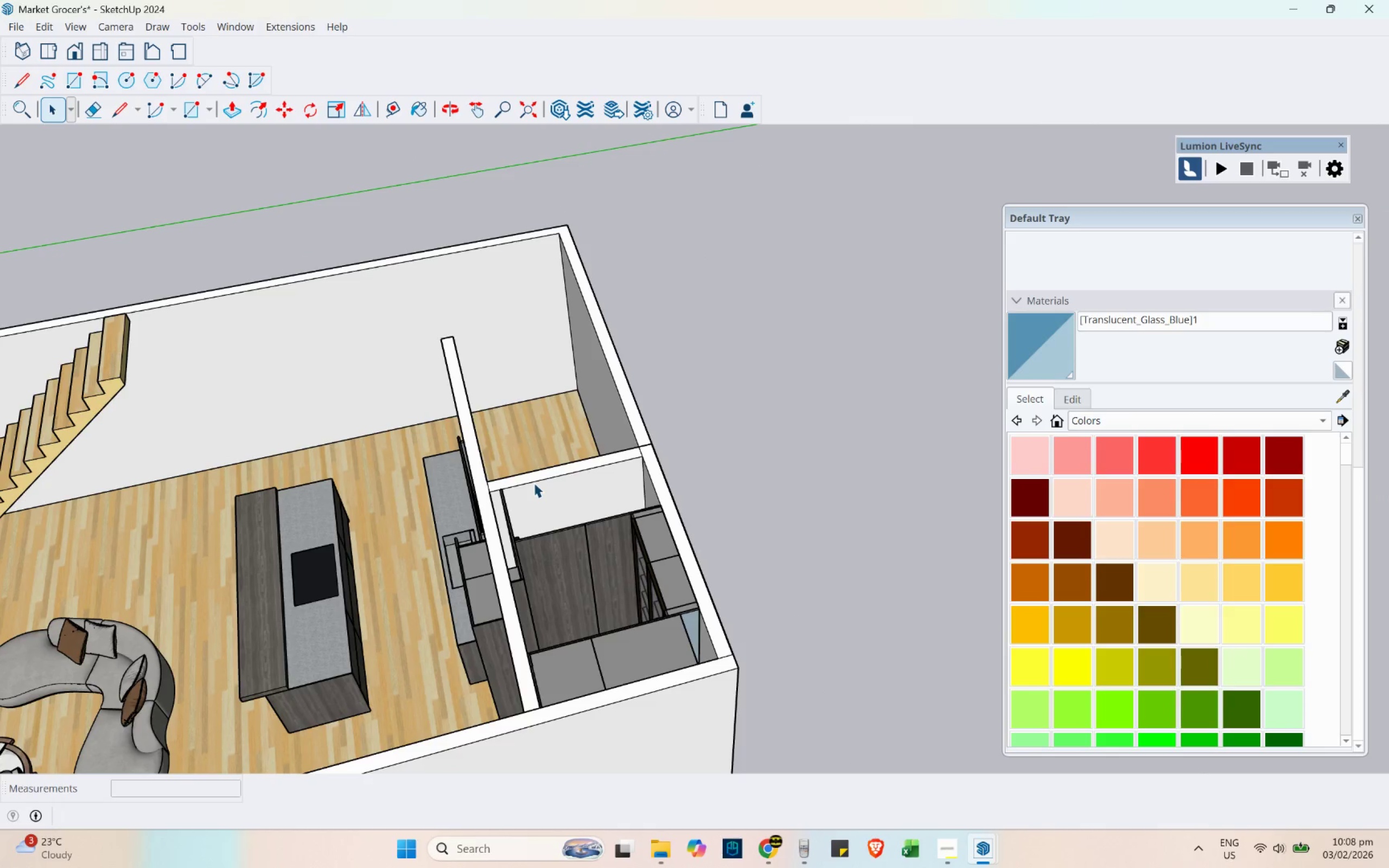 
scroll: coordinate [851, 518], scroll_direction: up, amount: 4.0
 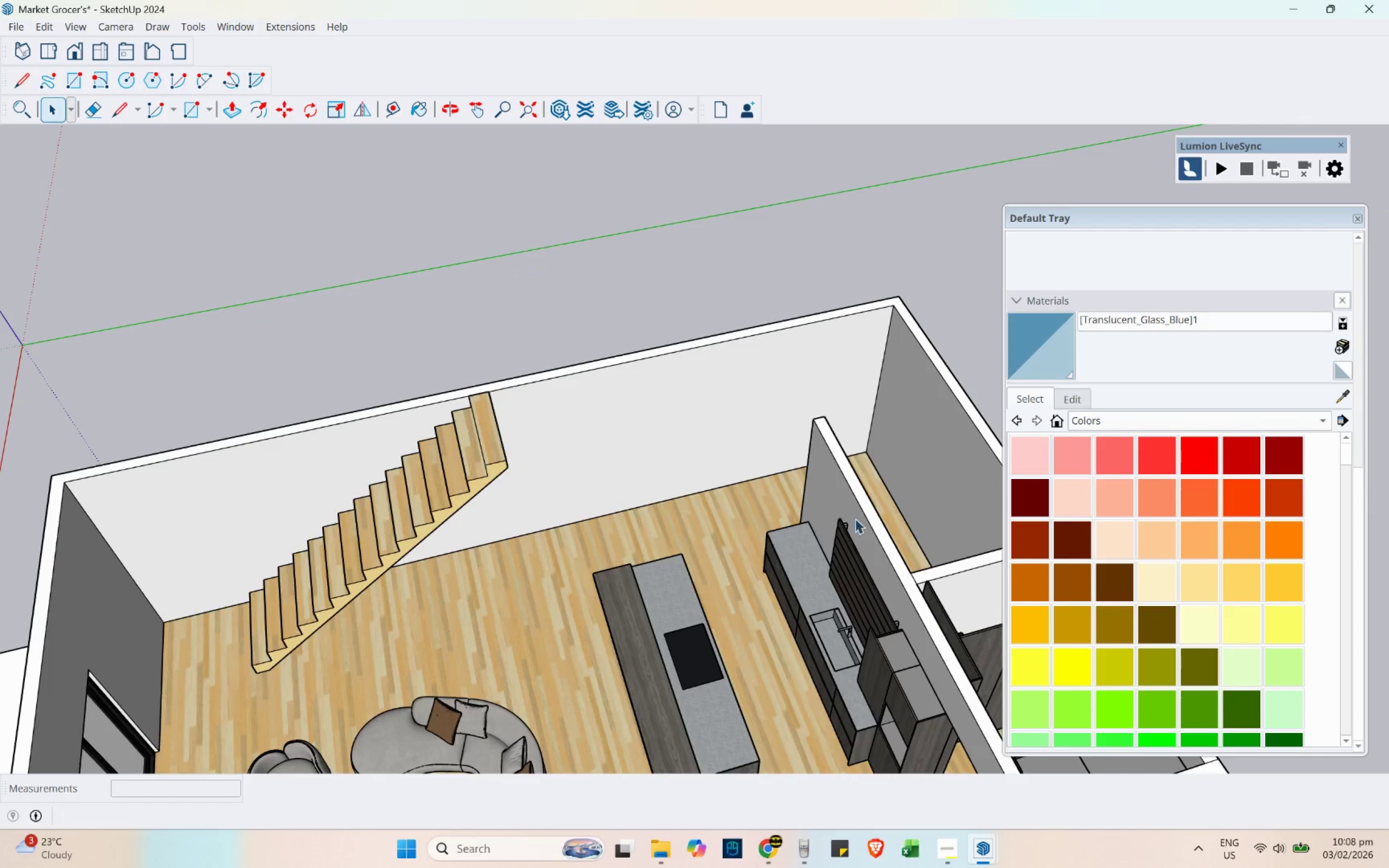 
scroll: coordinate [677, 308], scroll_direction: down, amount: 6.0
 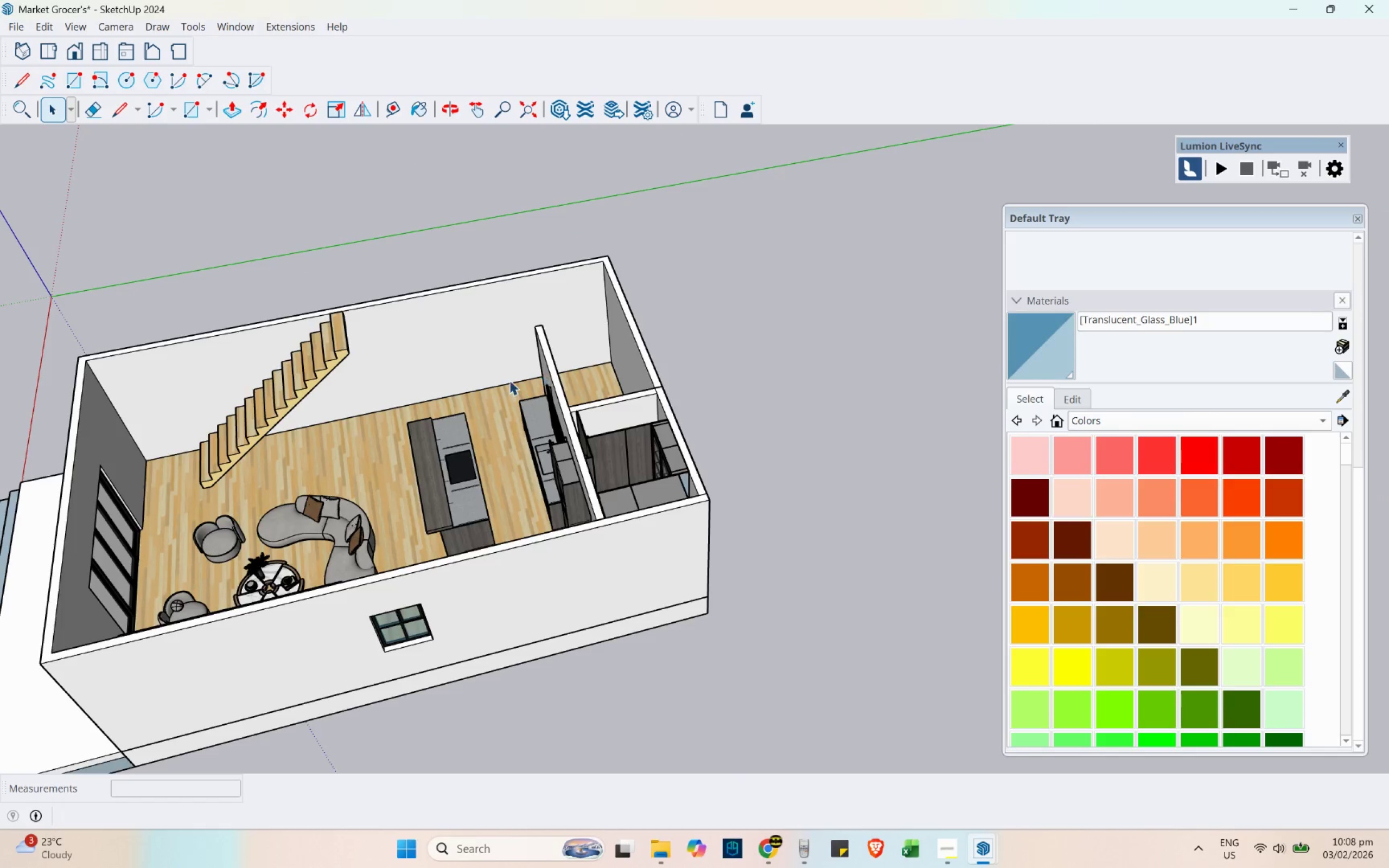 
scroll: coordinate [524, 386], scroll_direction: up, amount: 5.0
 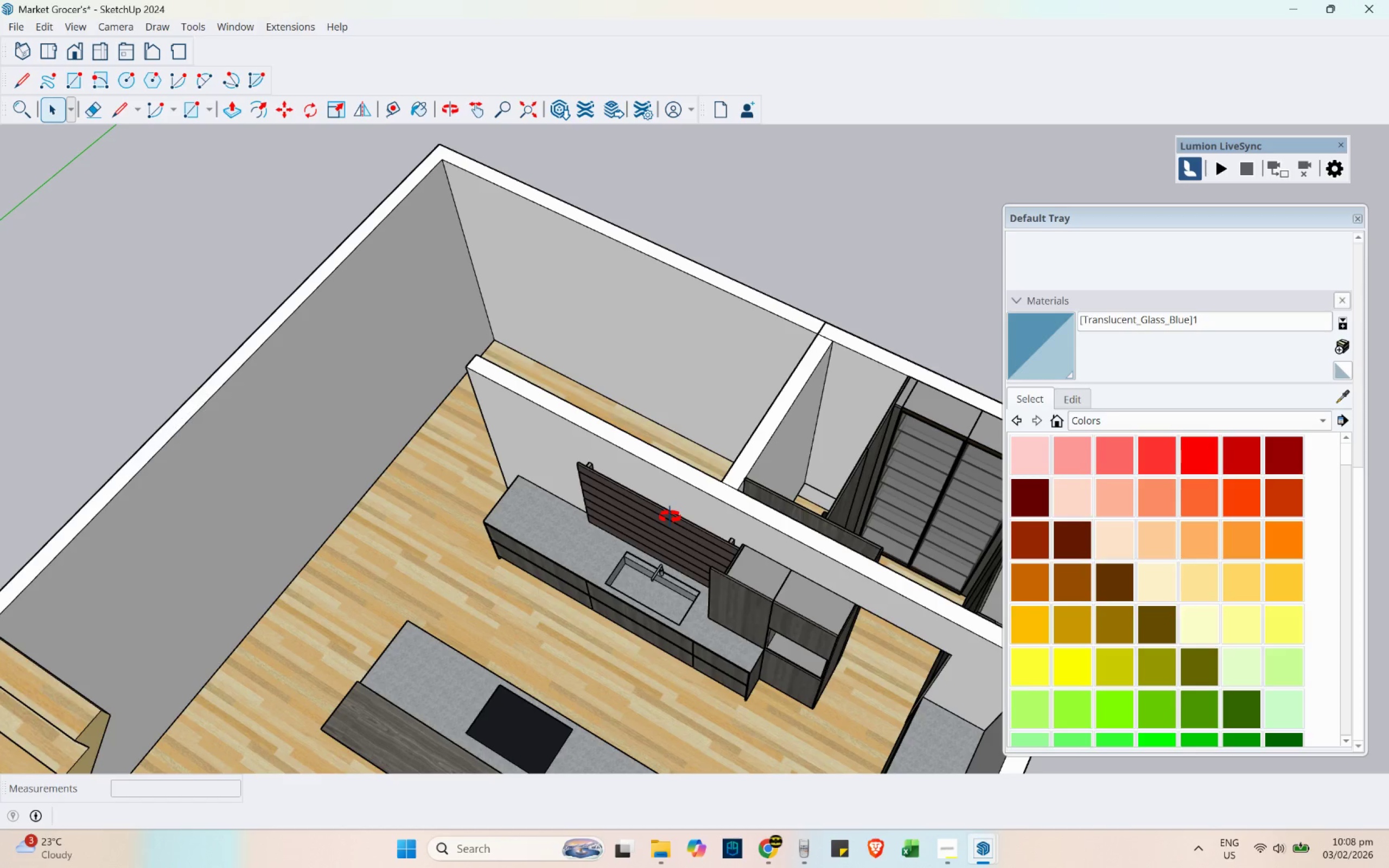 
key(Alt+Tab)
 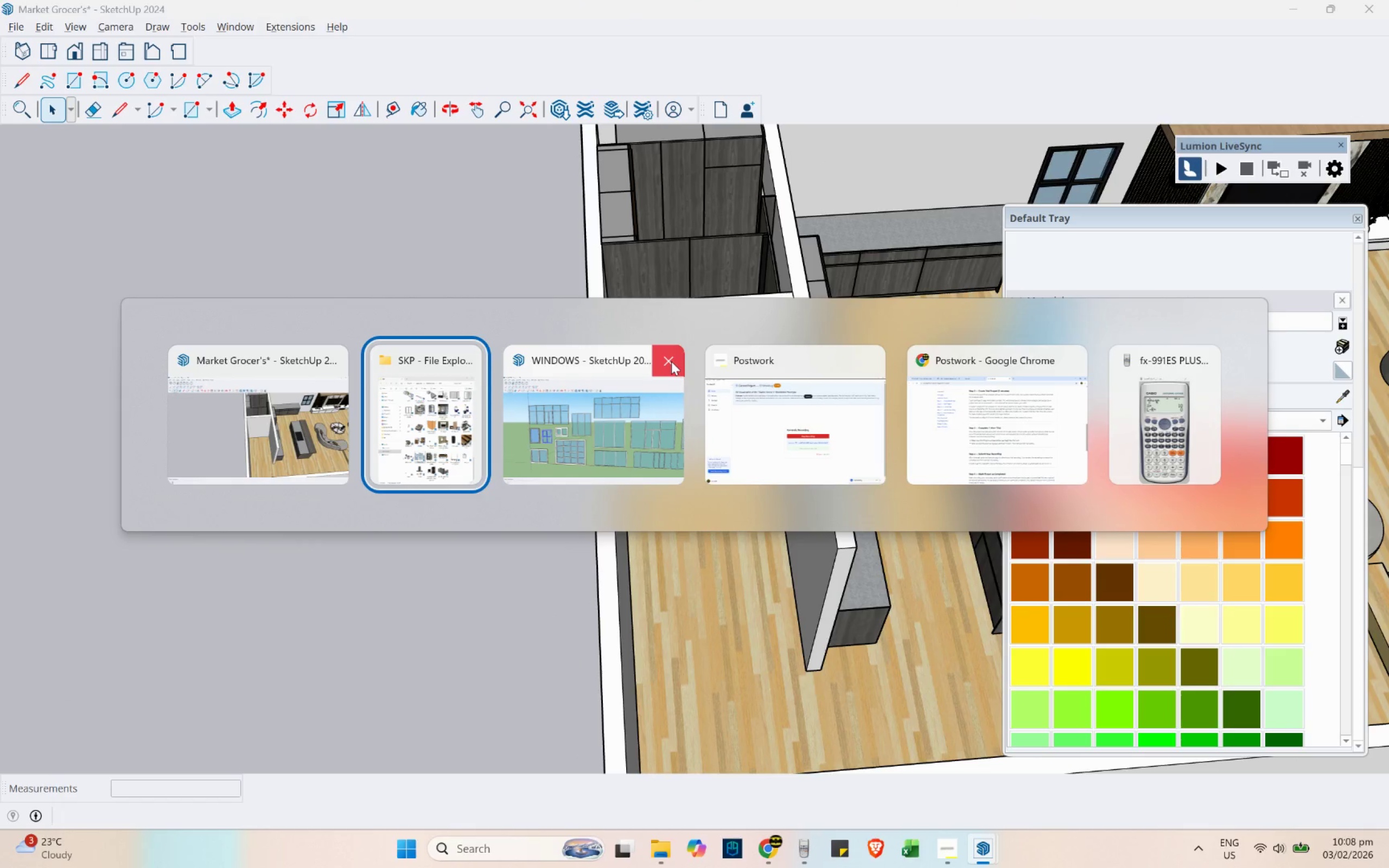 
left_click([437, 440])
 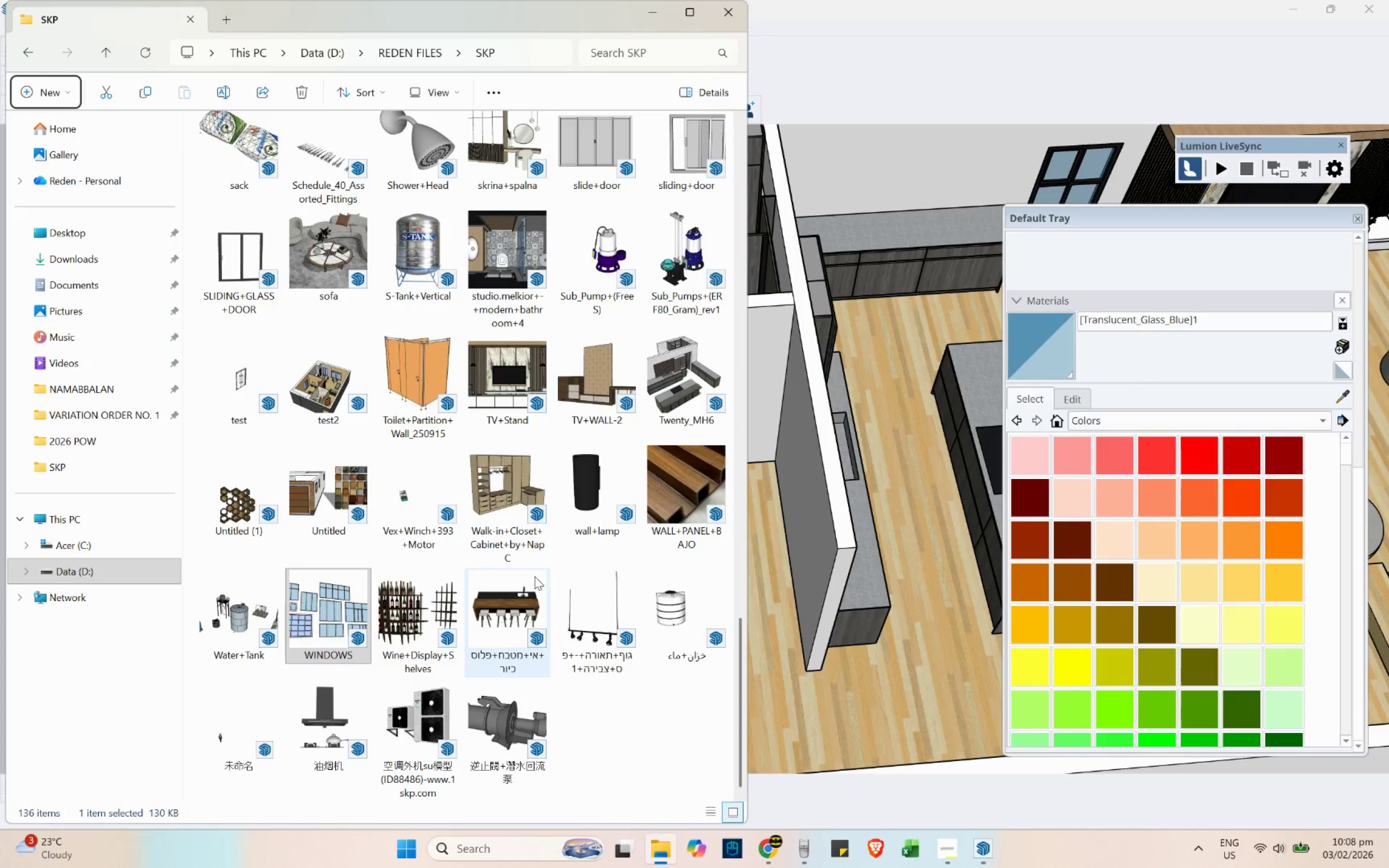 
scroll: coordinate [405, 652], scroll_direction: up, amount: 3.0
 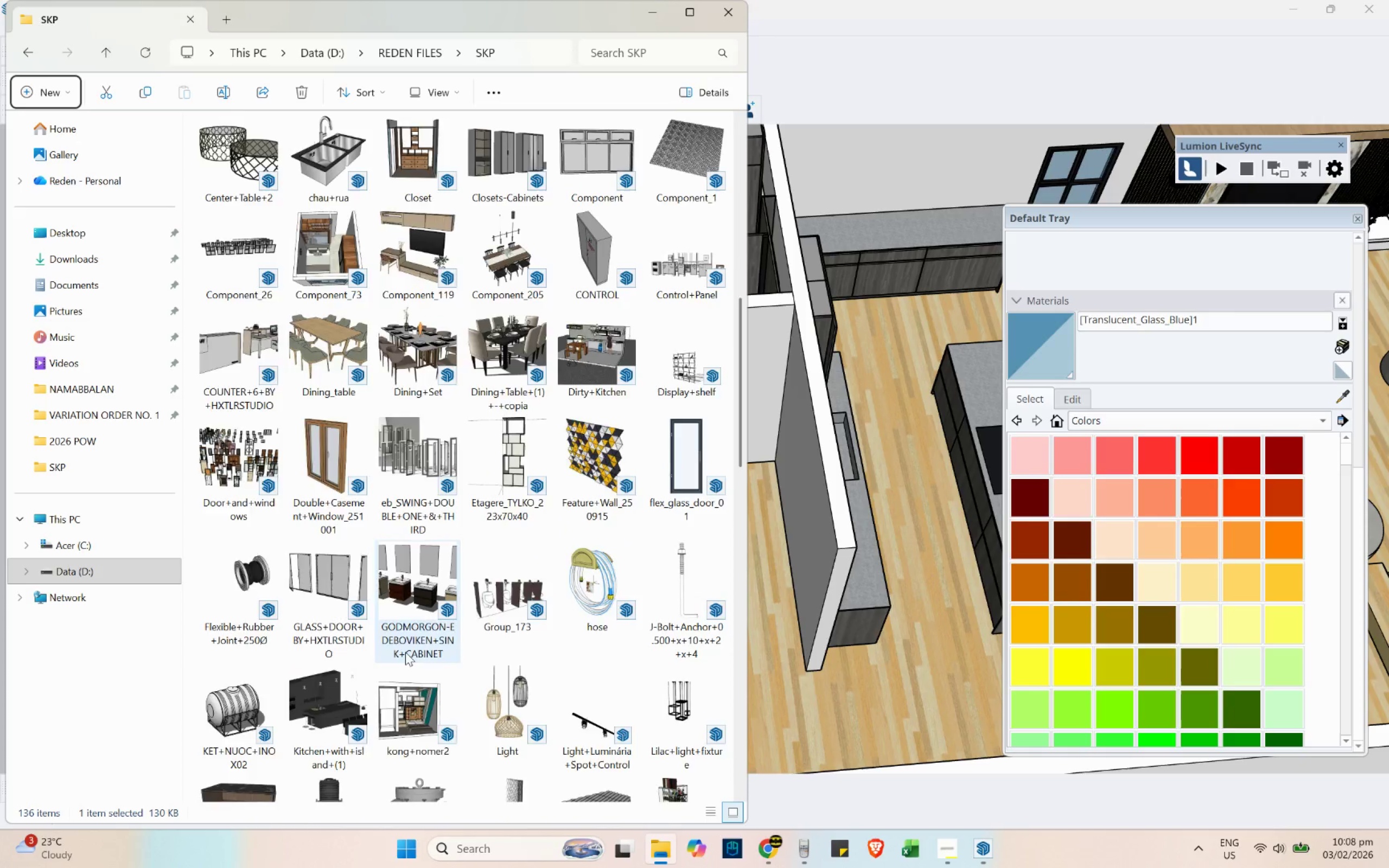 
key(Alt+AltLeft)
 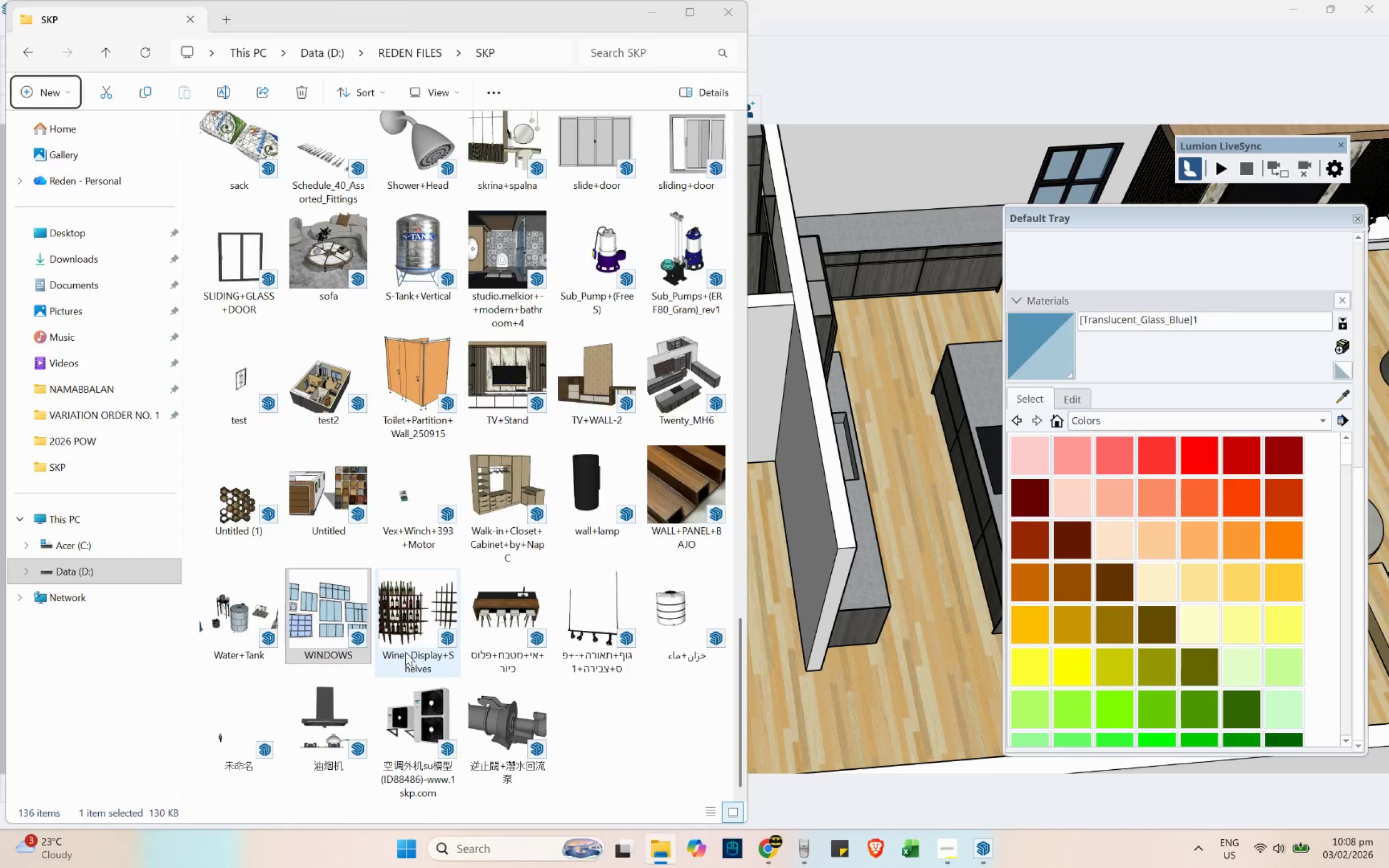 
key(Alt+Tab)
 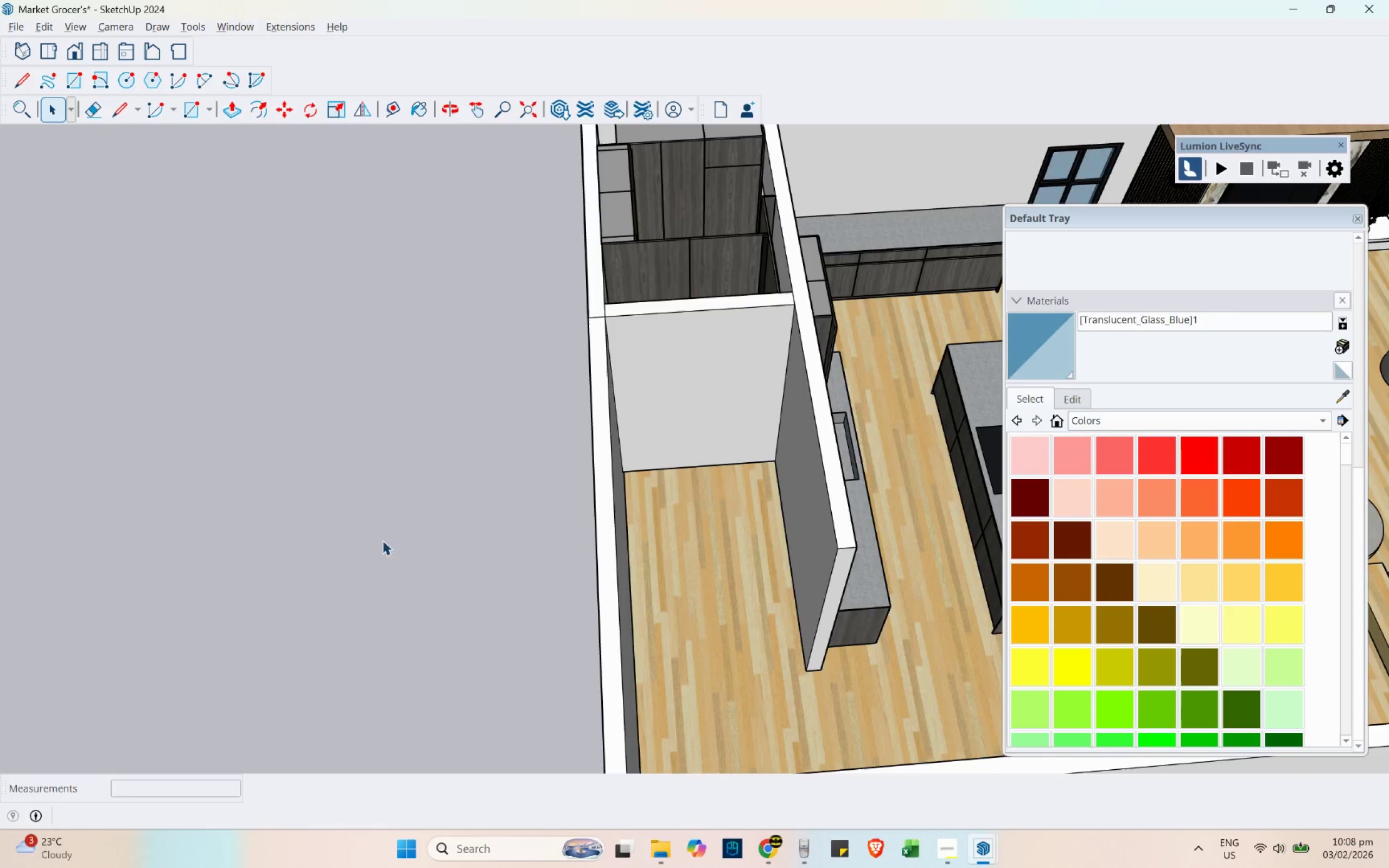 
scroll: coordinate [379, 512], scroll_direction: down, amount: 10.0
 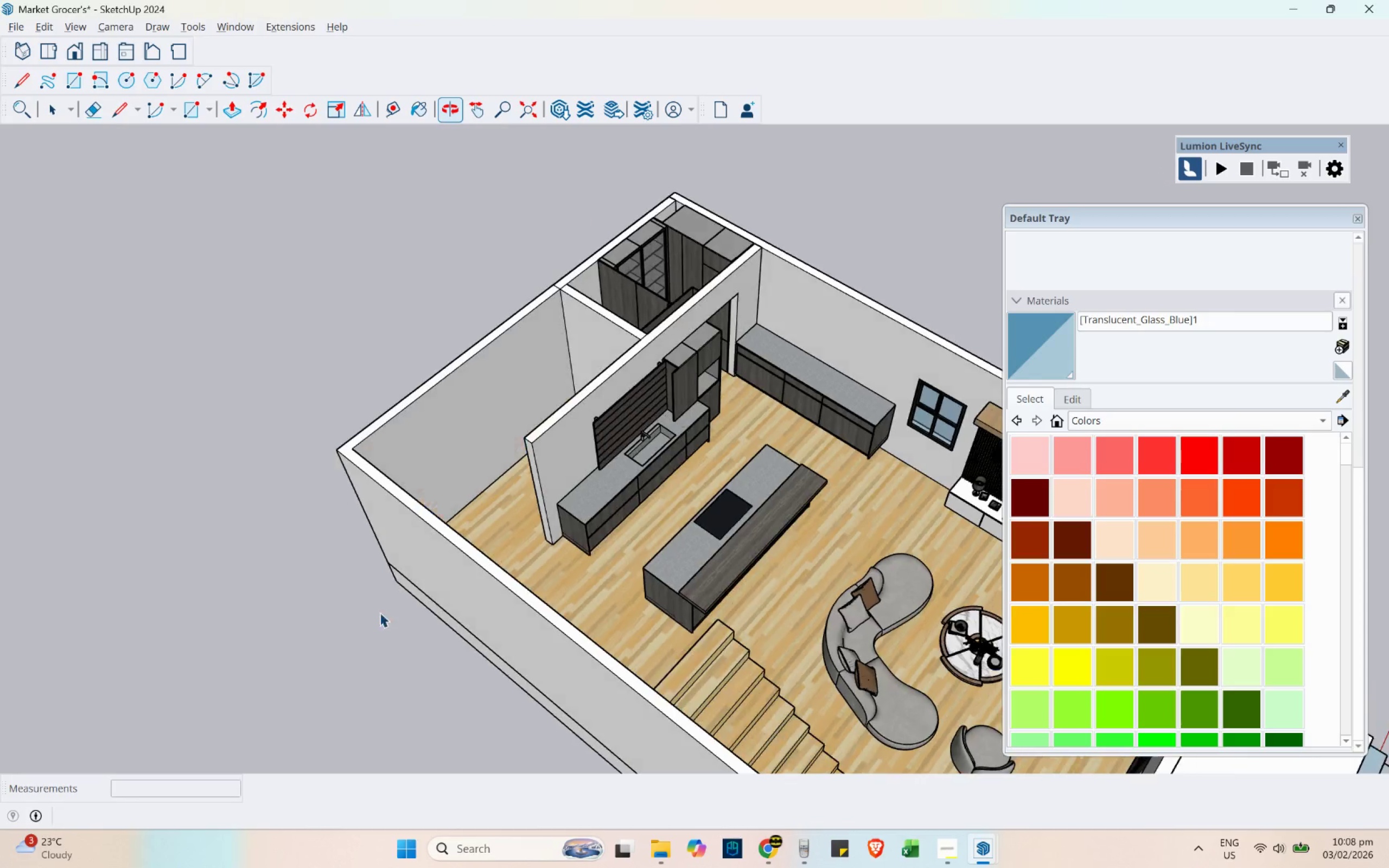 
scroll: coordinate [407, 414], scroll_direction: up, amount: 8.0
 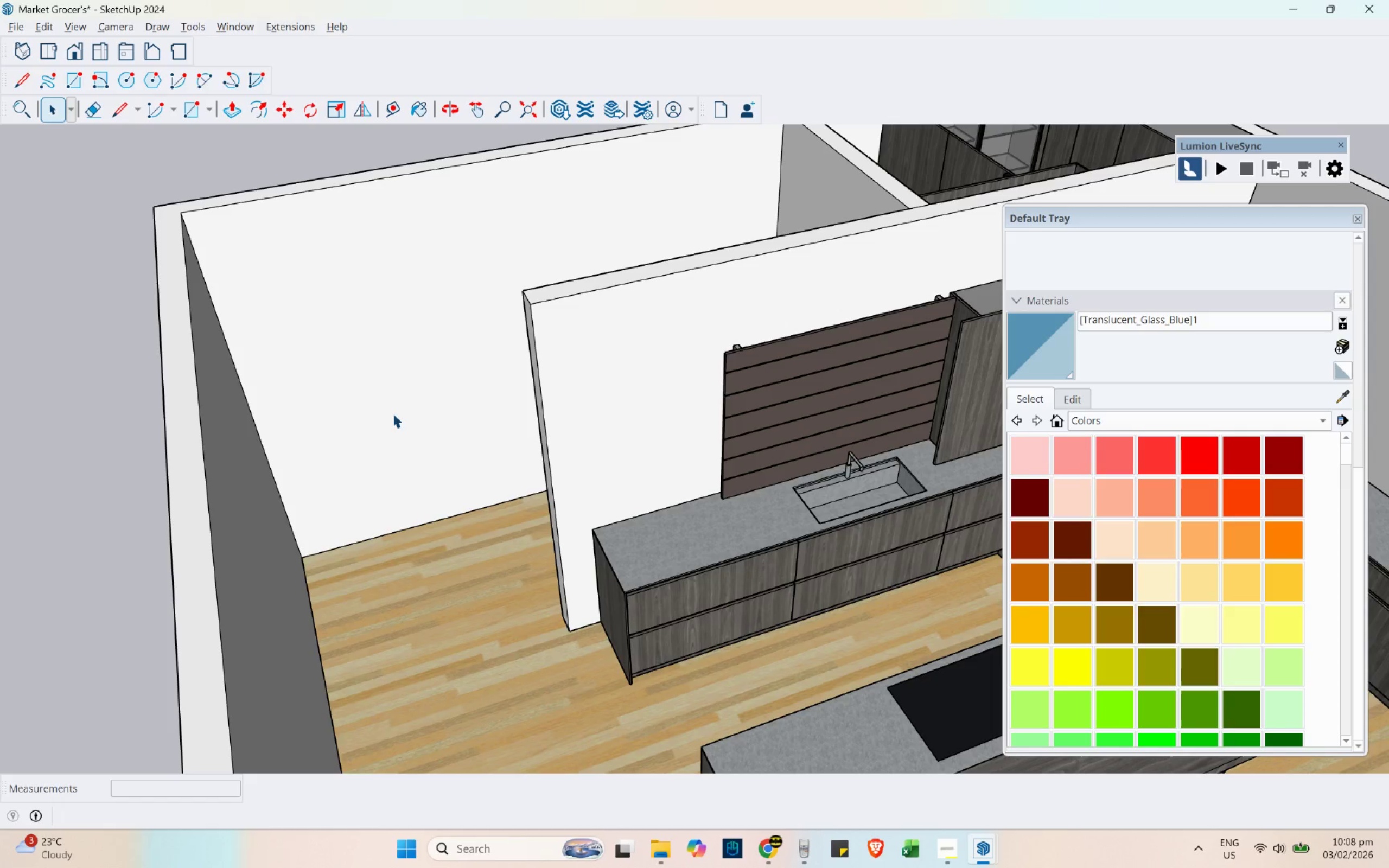 
wait(5.84)
 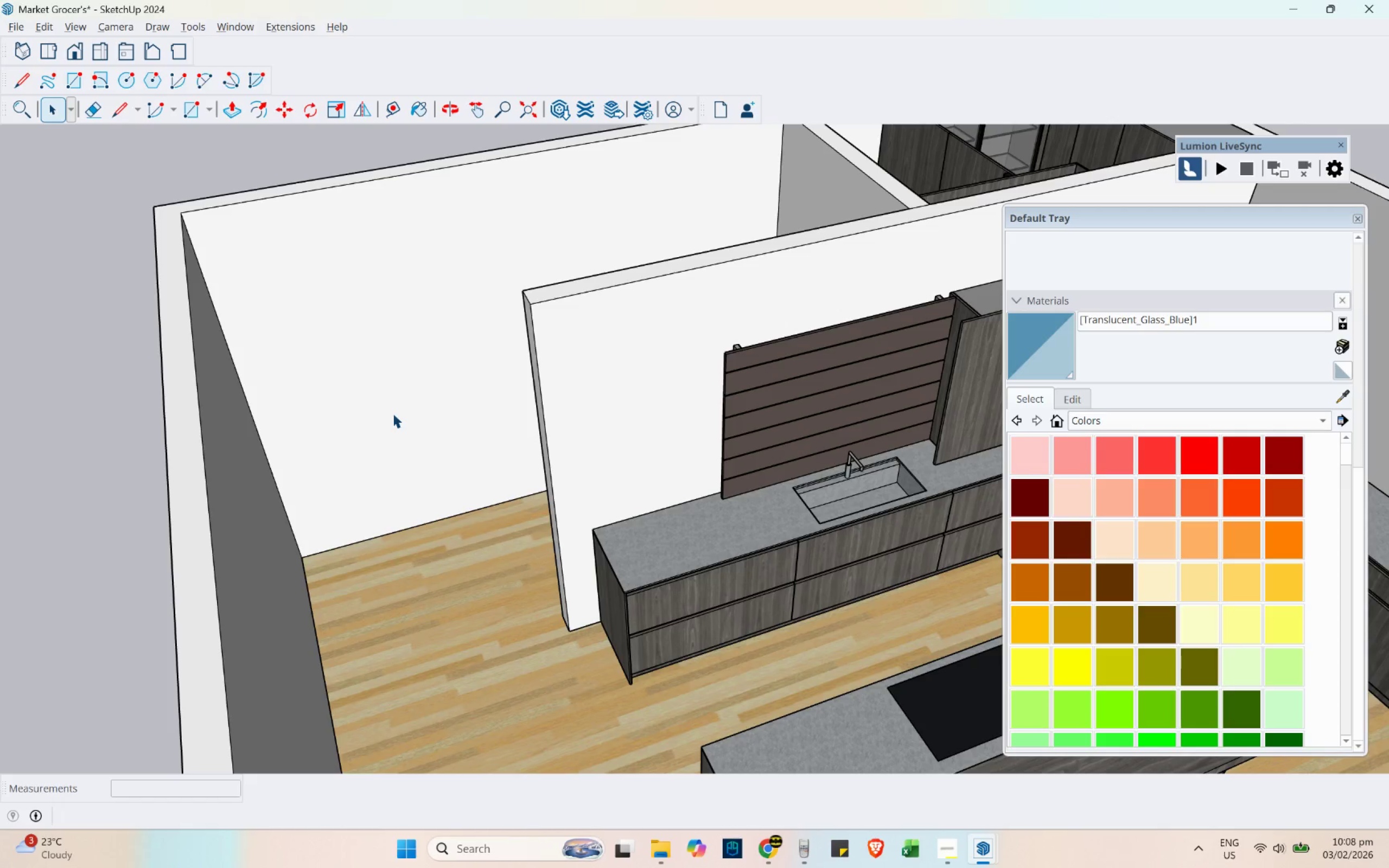 
double_click([357, 438])
 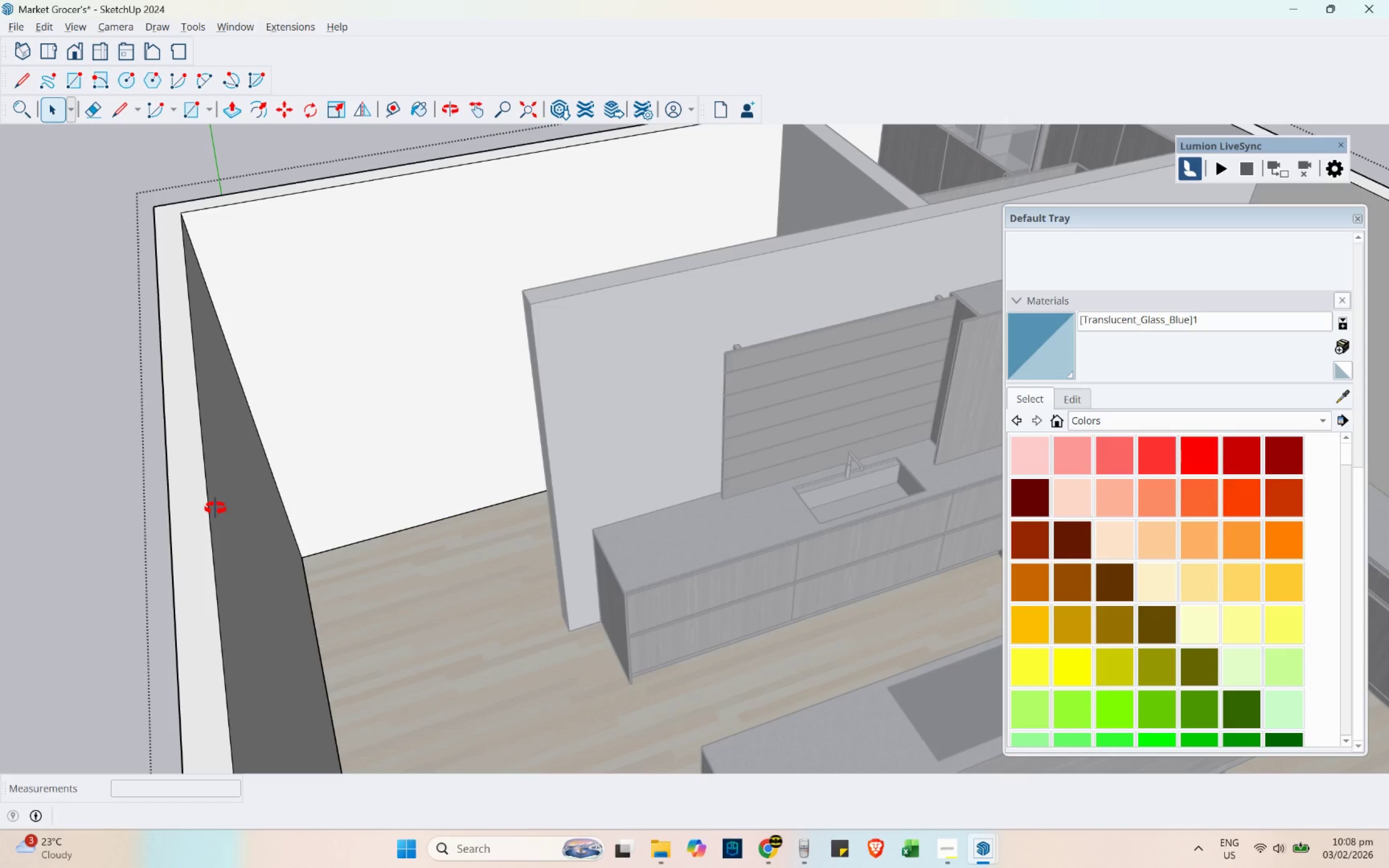 
scroll: coordinate [327, 472], scroll_direction: up, amount: 3.0